 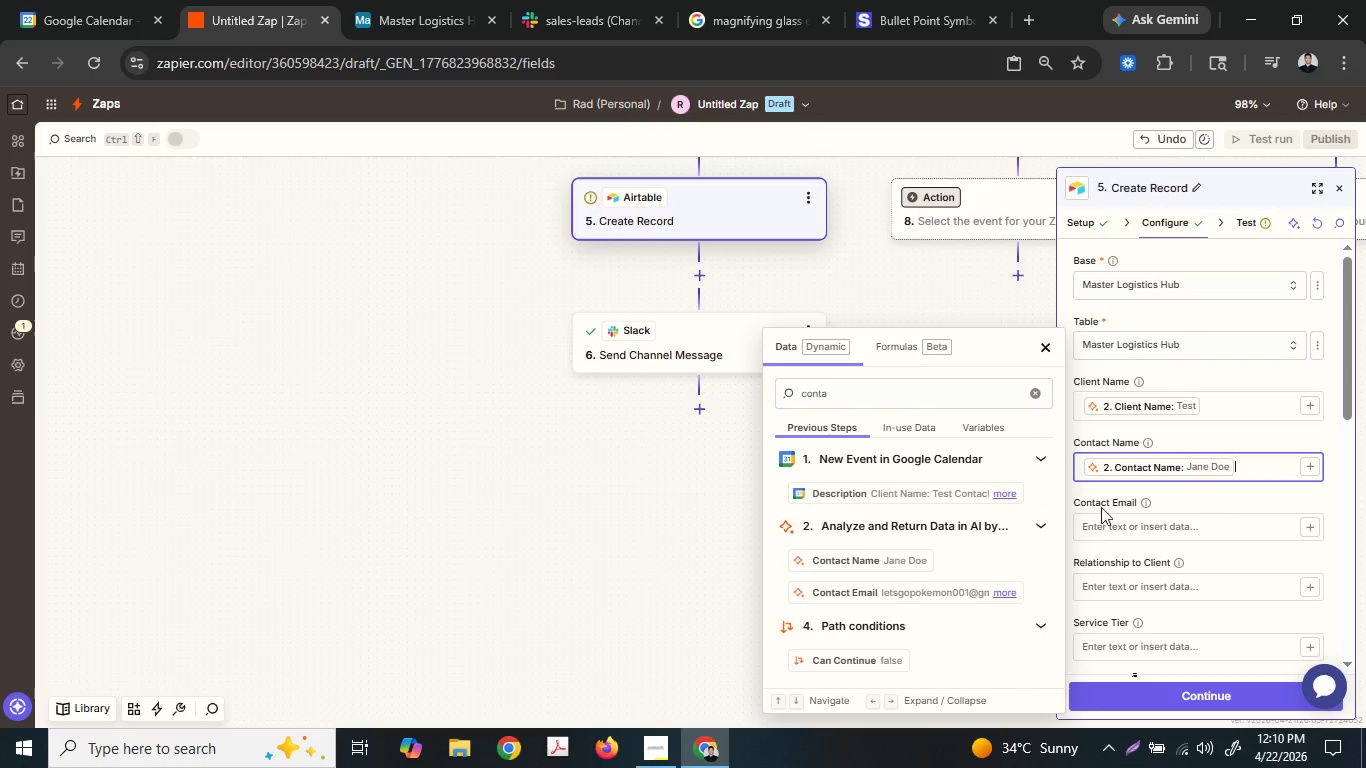 
left_click([1316, 518])
 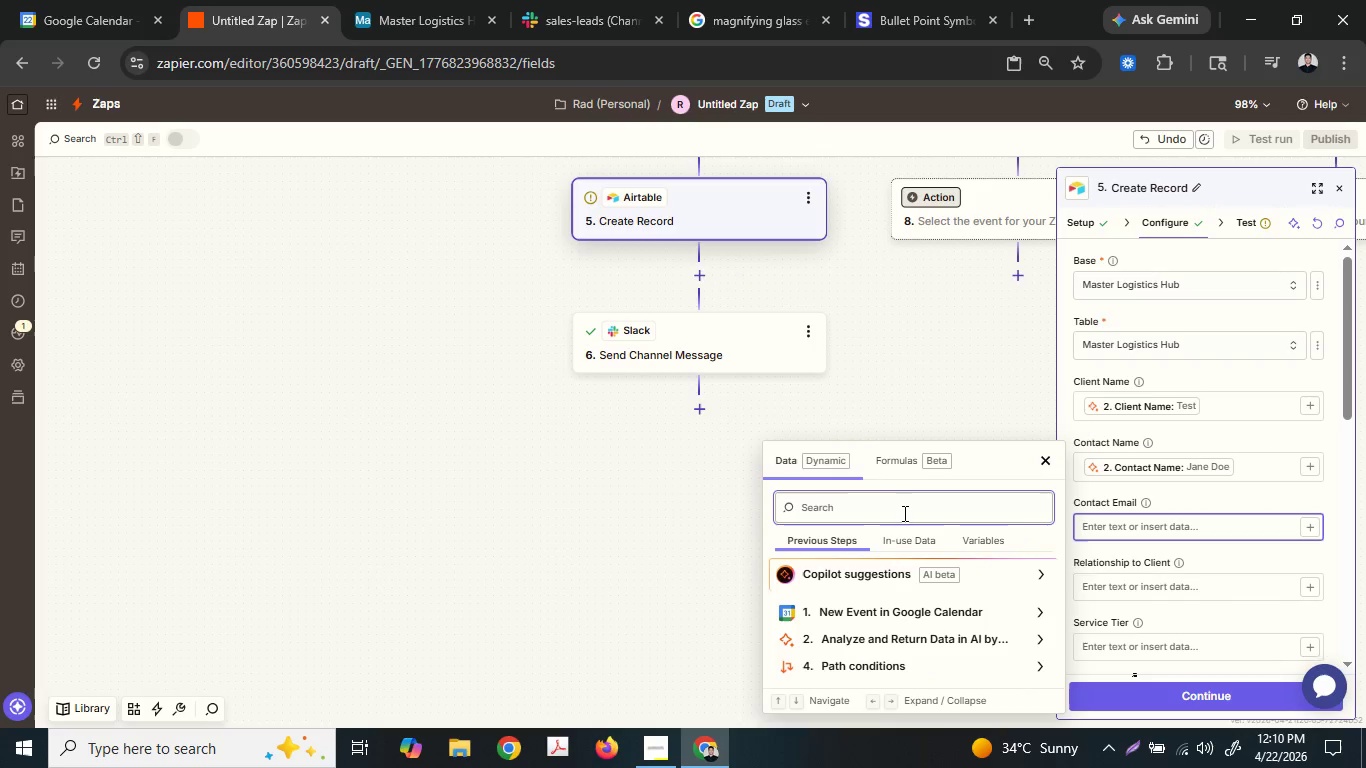 
type(contac)
 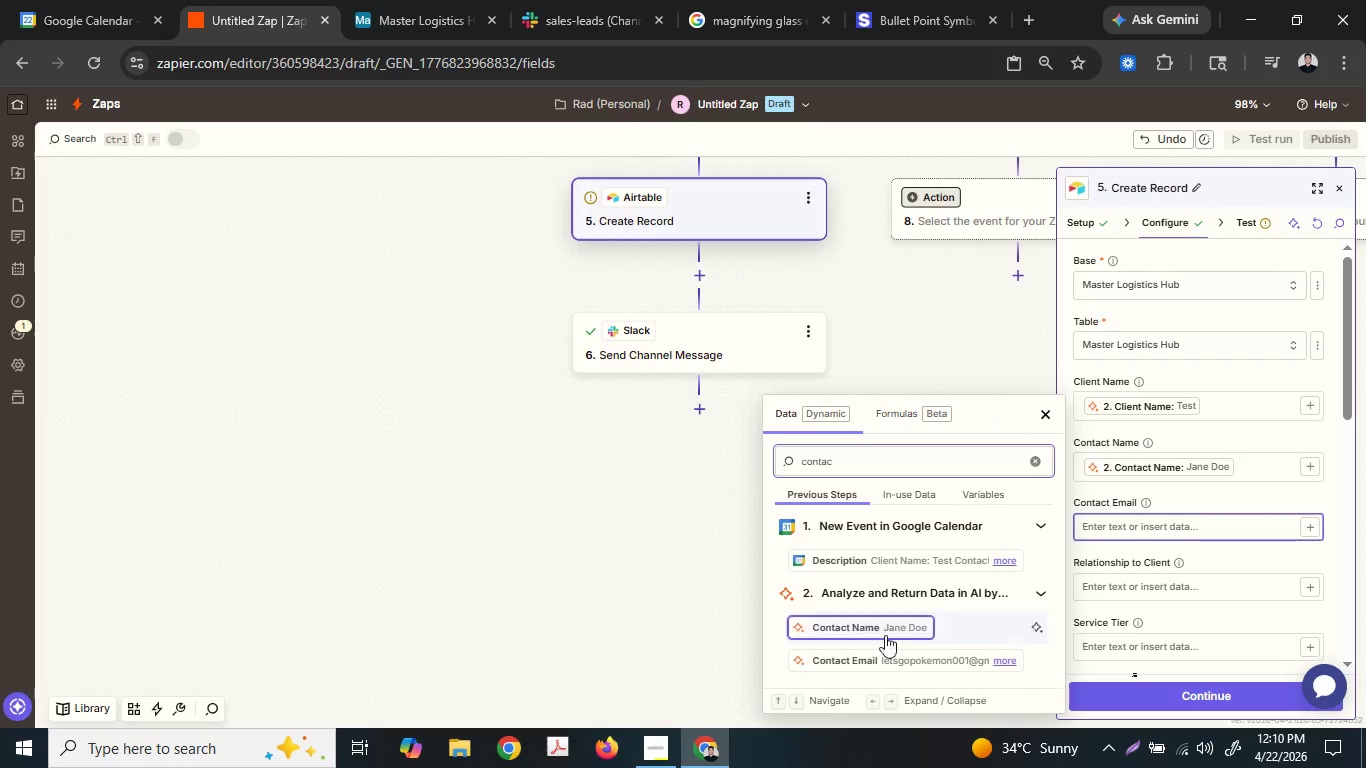 
left_click([885, 657])
 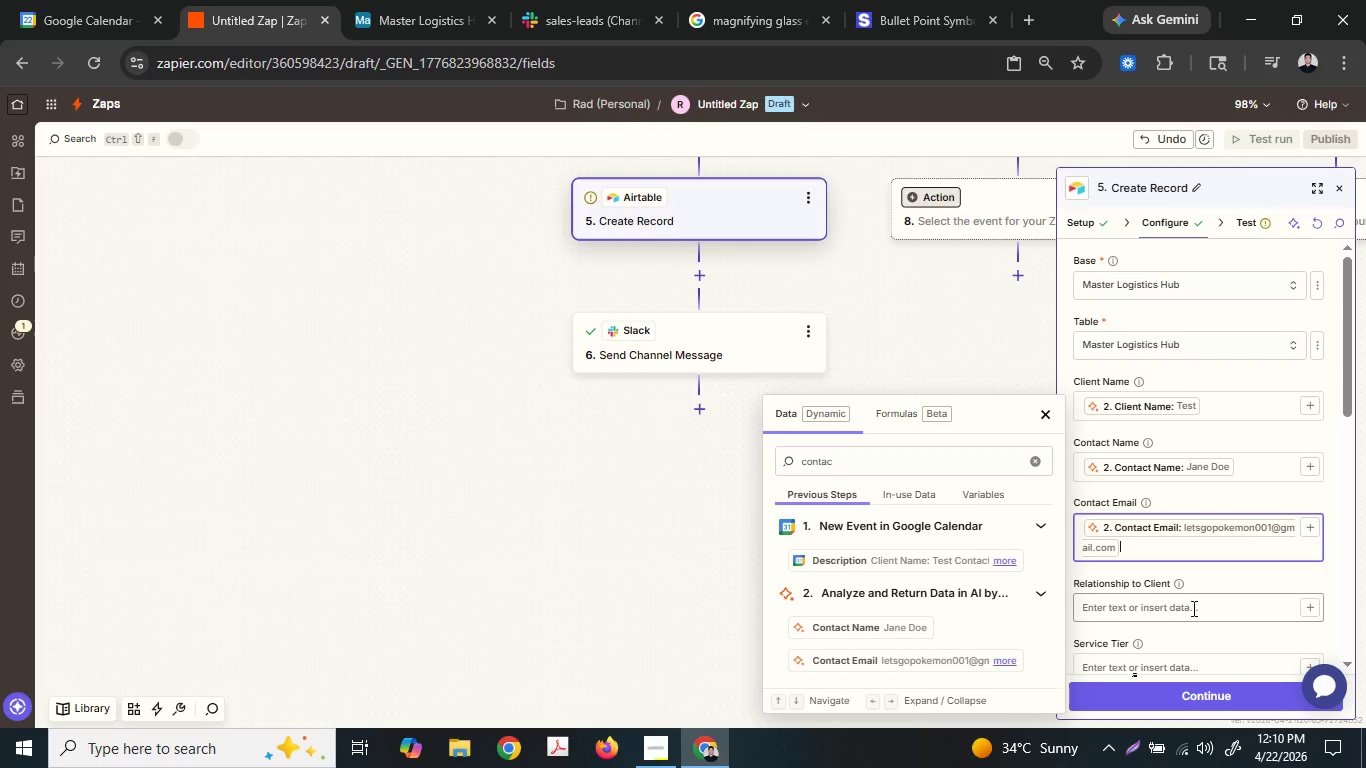 
scroll: coordinate [1192, 608], scroll_direction: down, amount: 2.0
 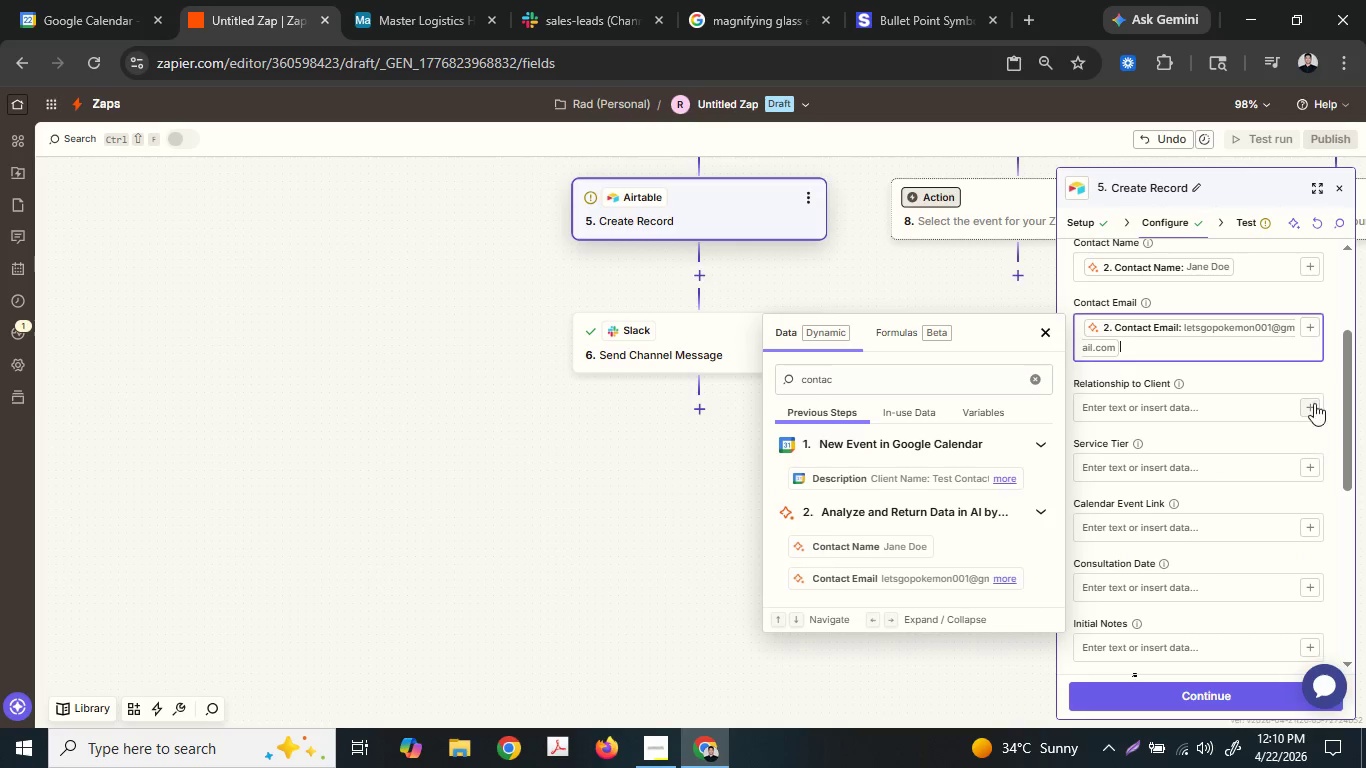 
left_click([1314, 403])
 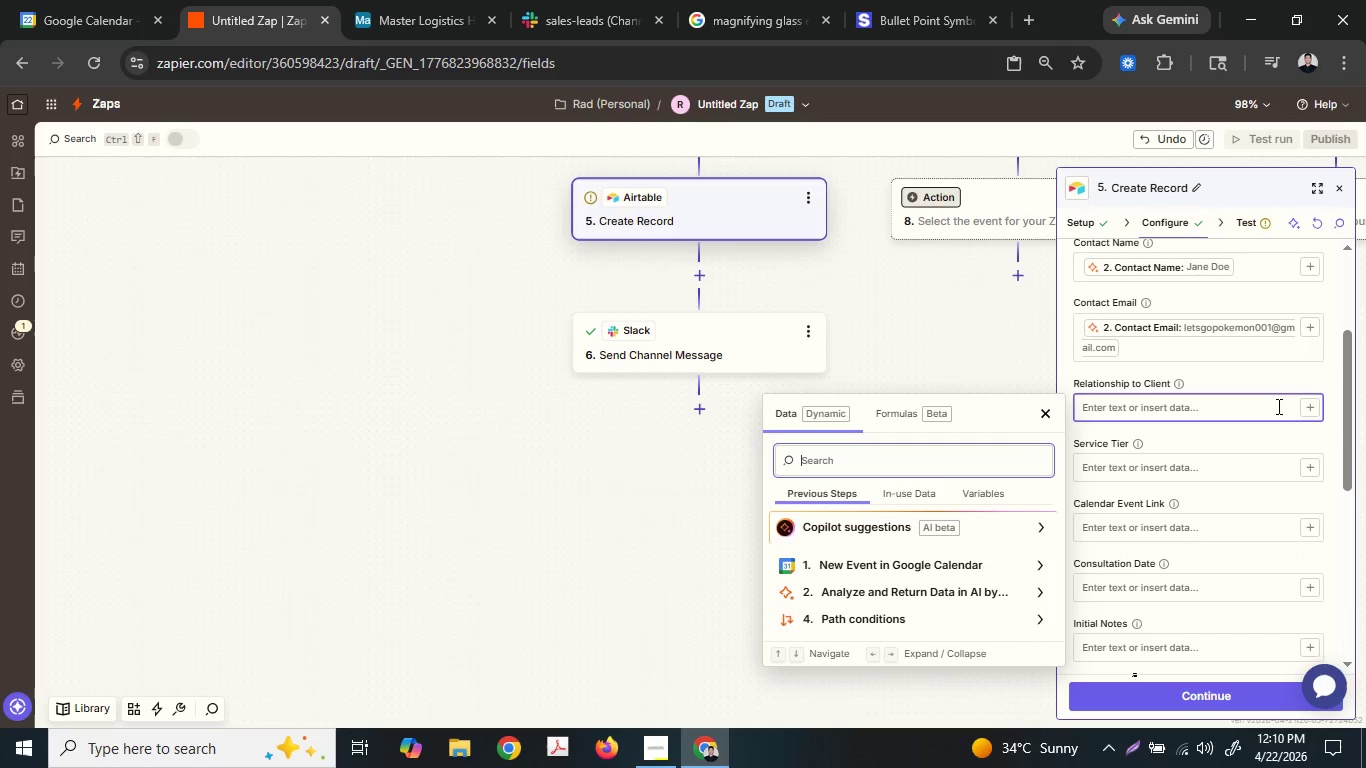 
type(rel)
 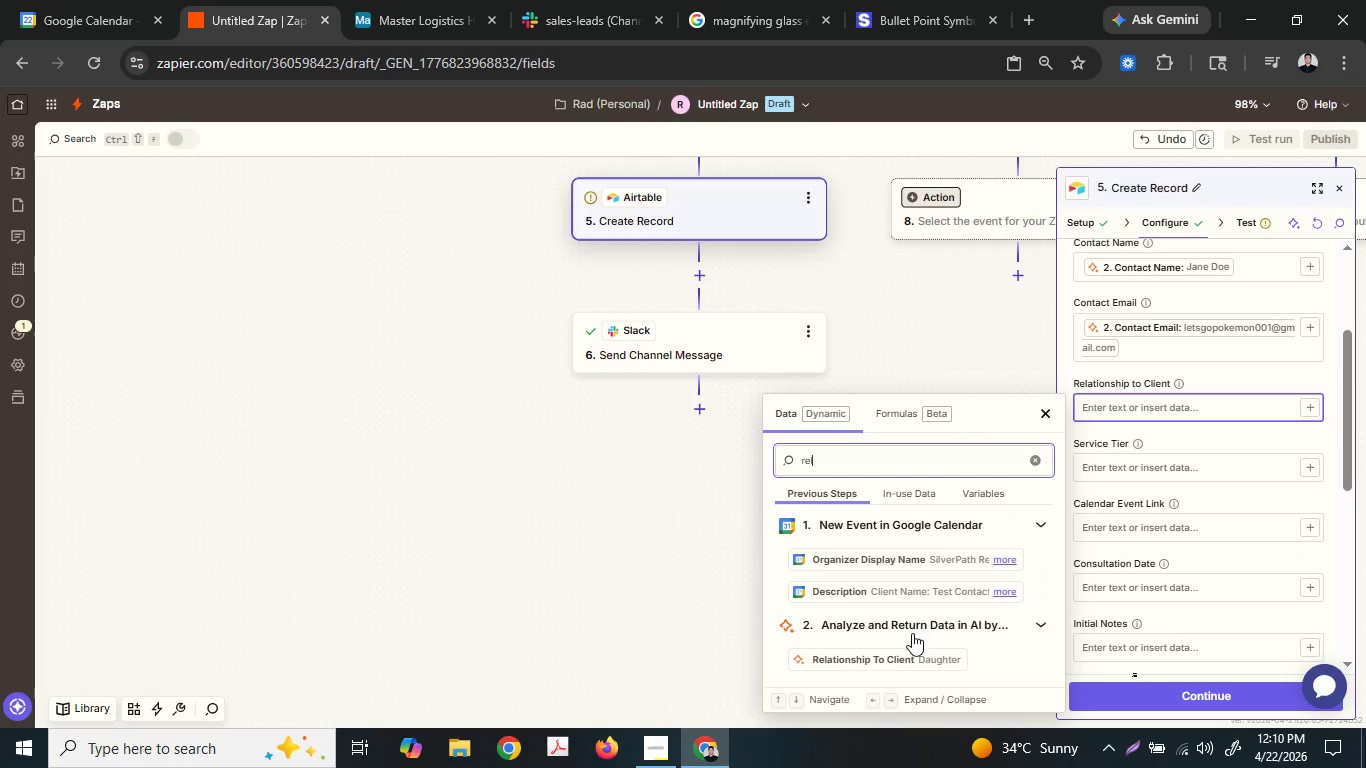 
left_click([913, 657])
 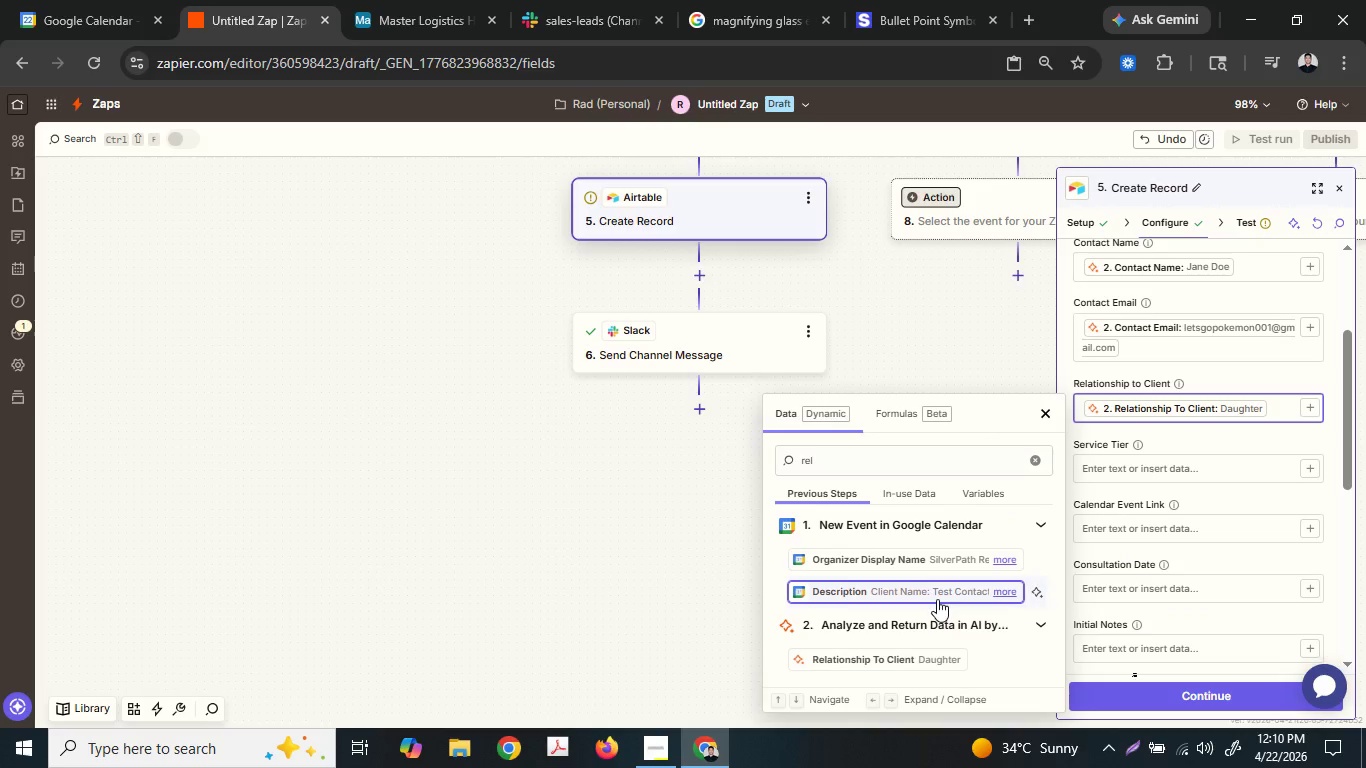 
wait(5.66)
 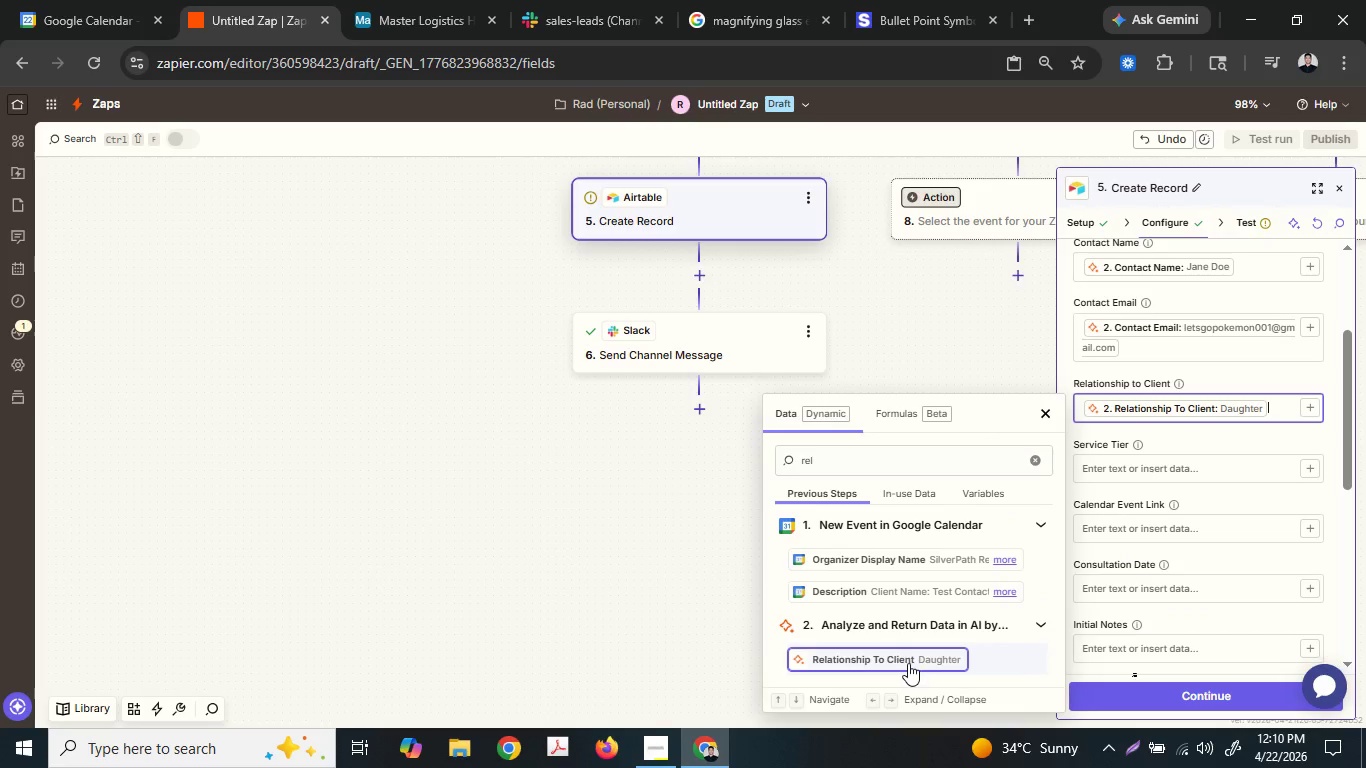 
left_click([1151, 468])
 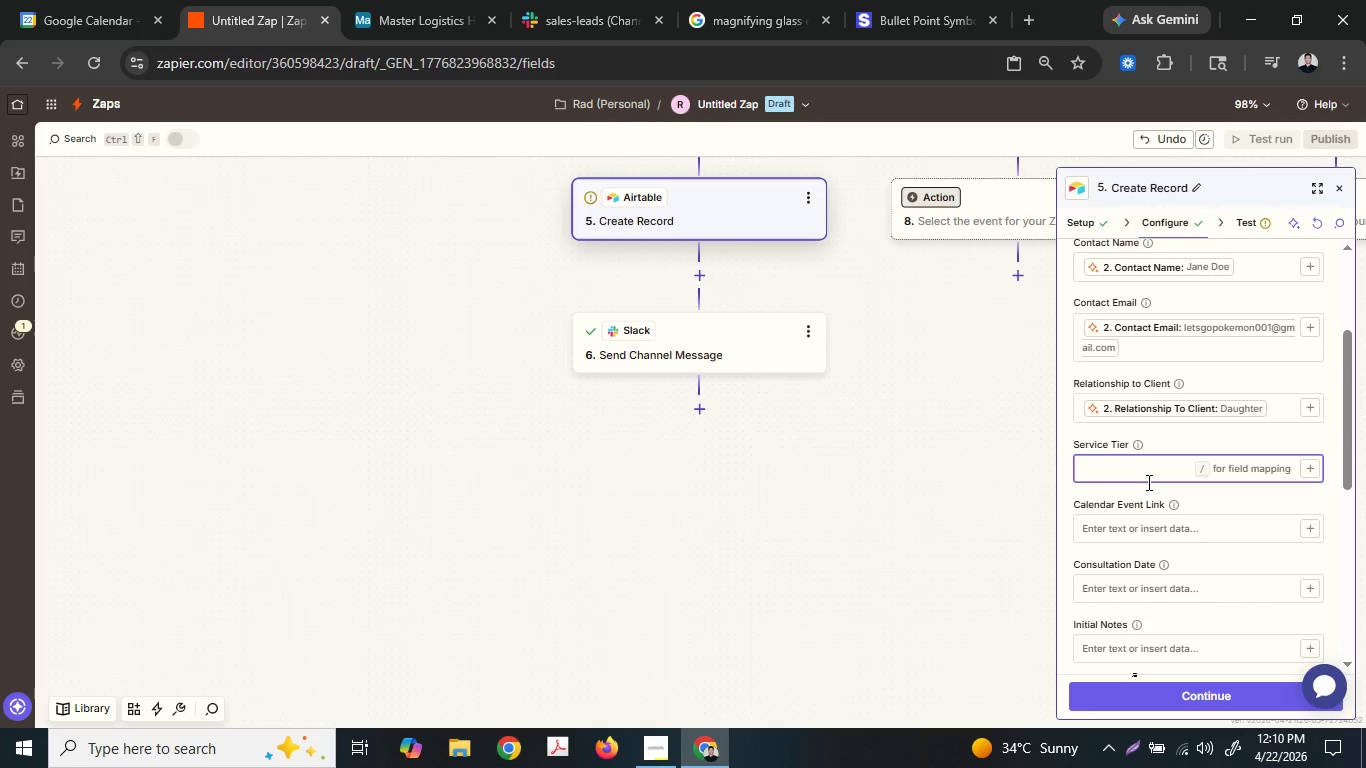 
wait(6.67)
 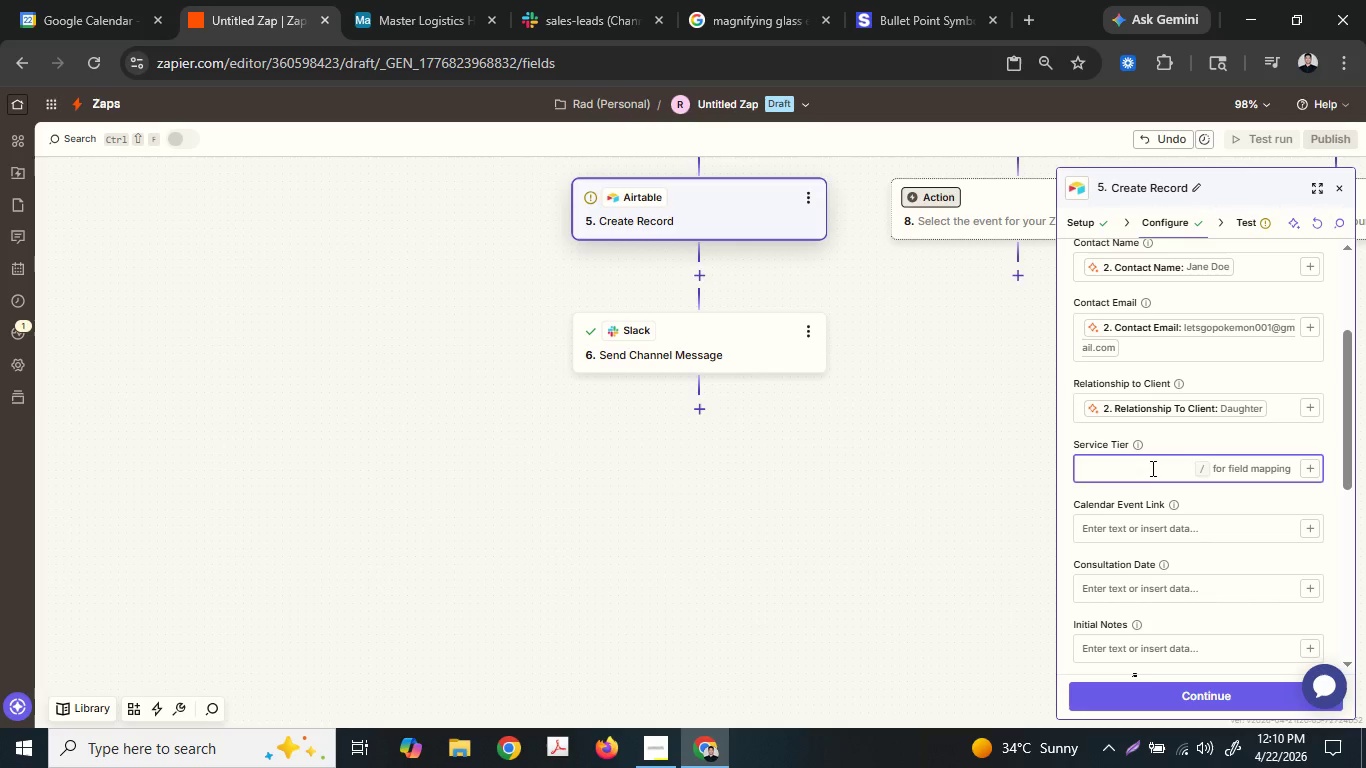 
left_click([1308, 468])
 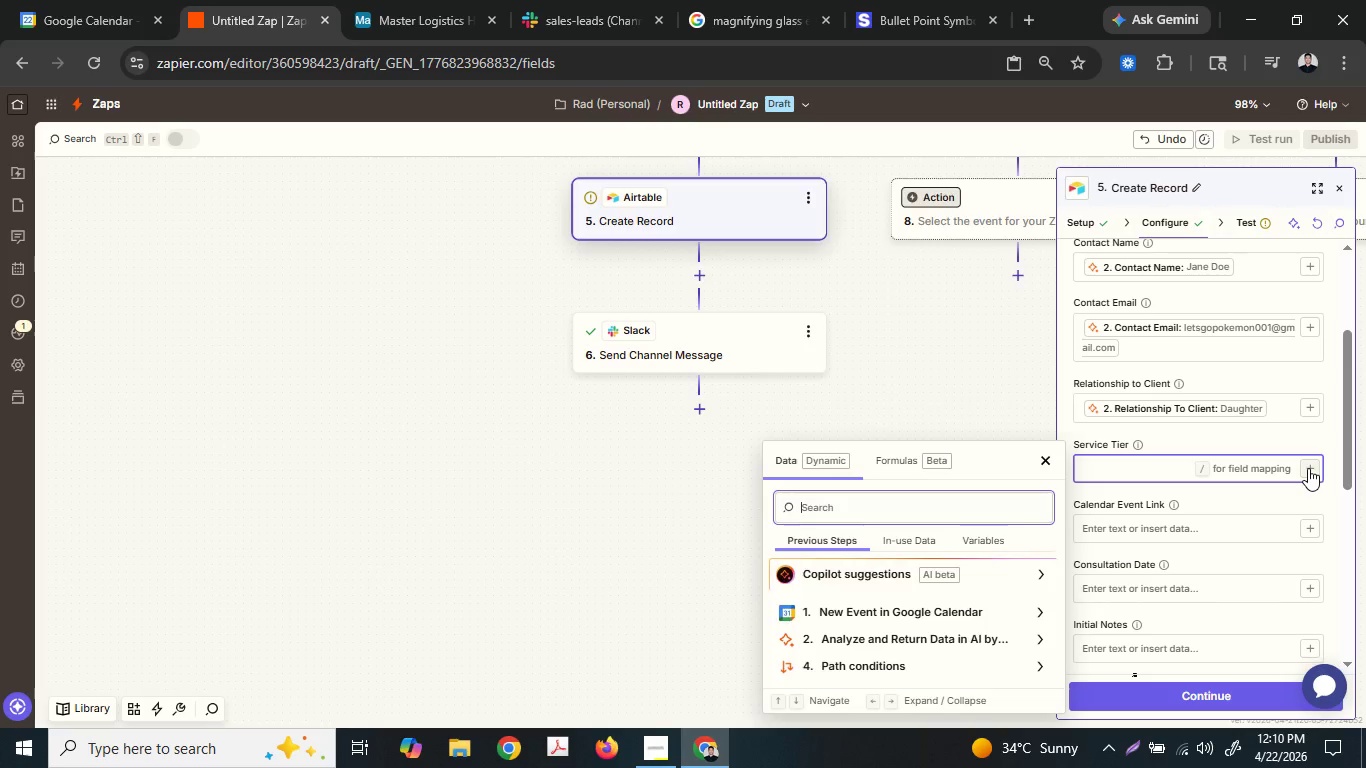 
type(ser)
 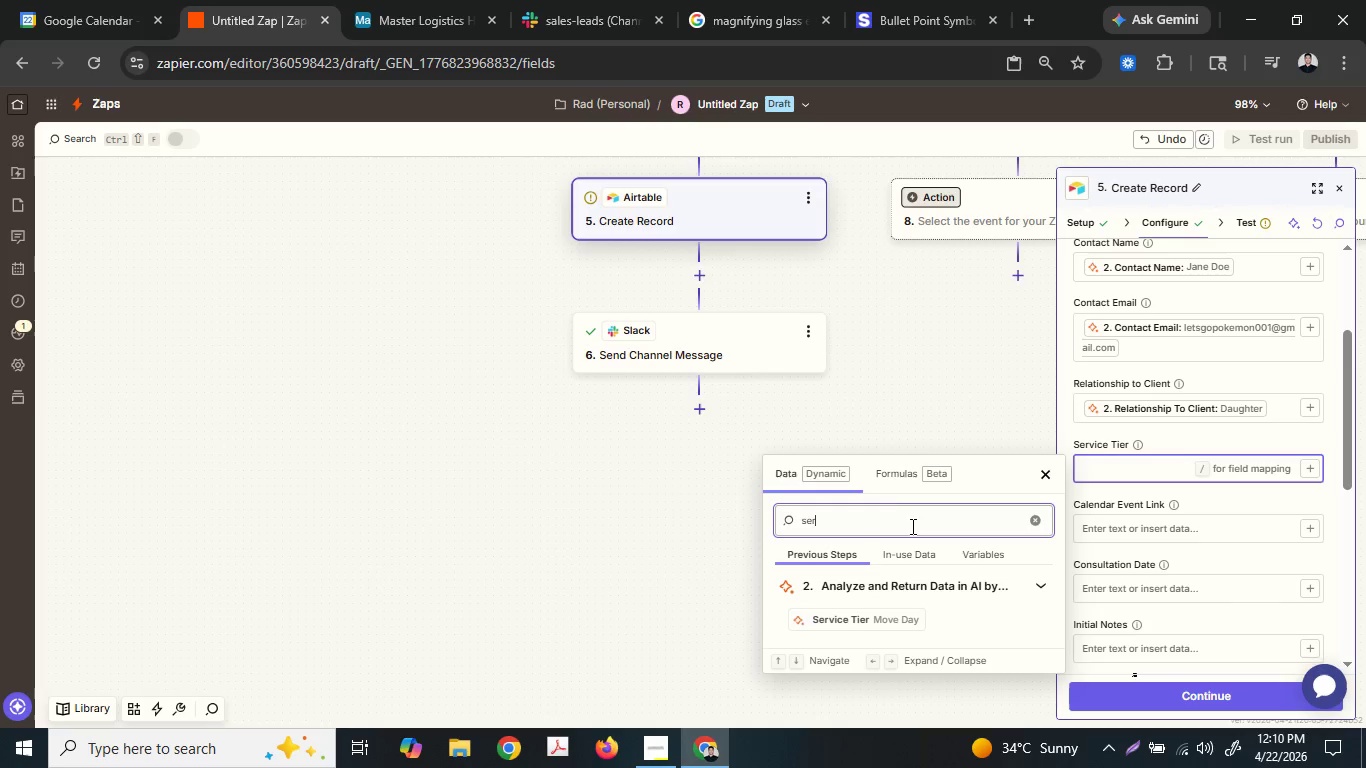 
key(V)
 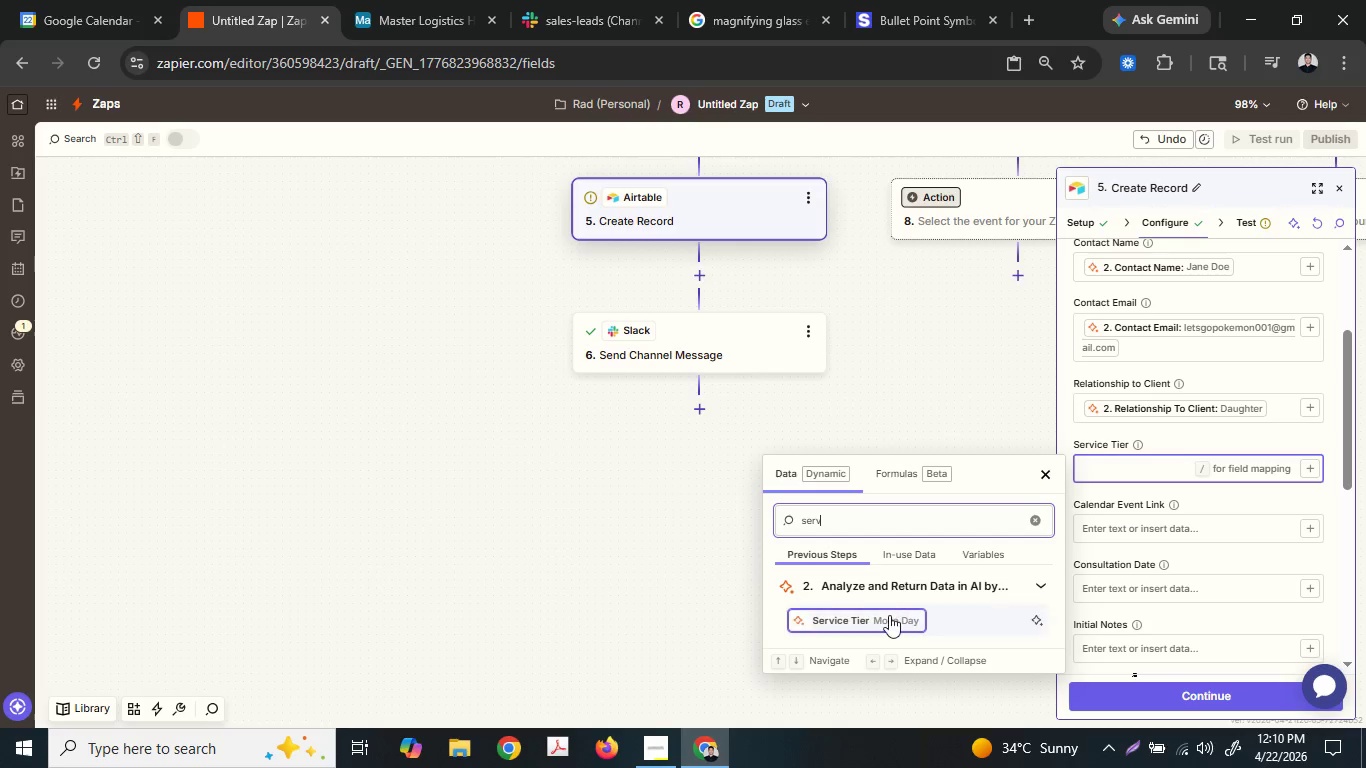 
left_click([889, 615])
 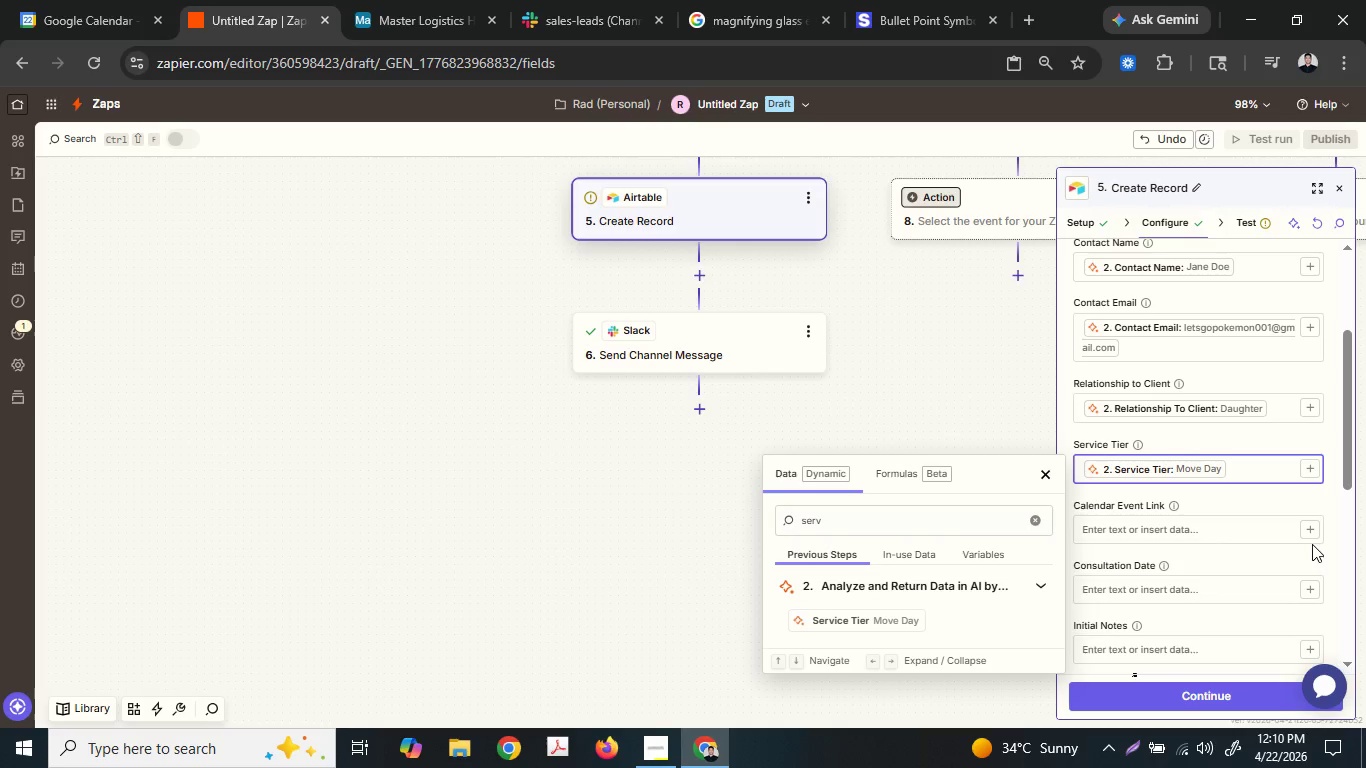 
left_click([1311, 534])
 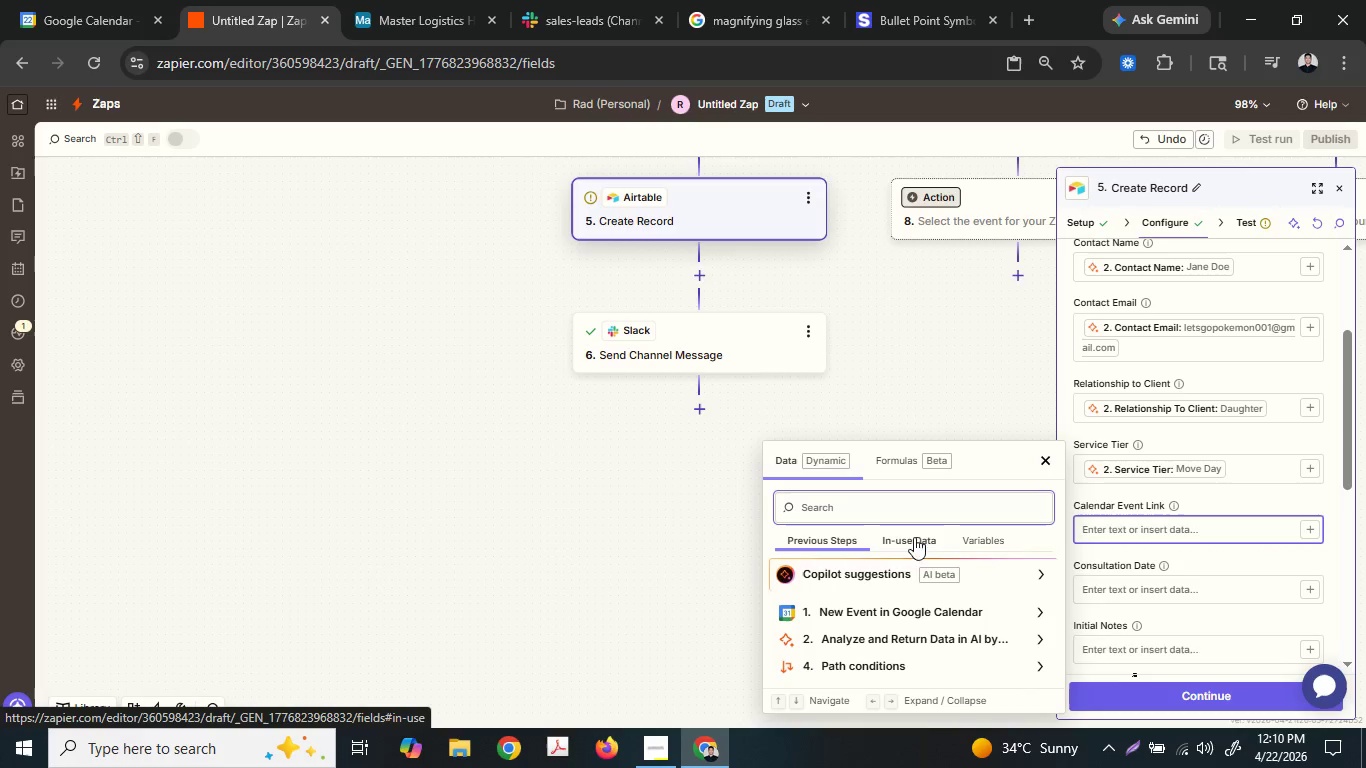 
left_click([906, 611])
 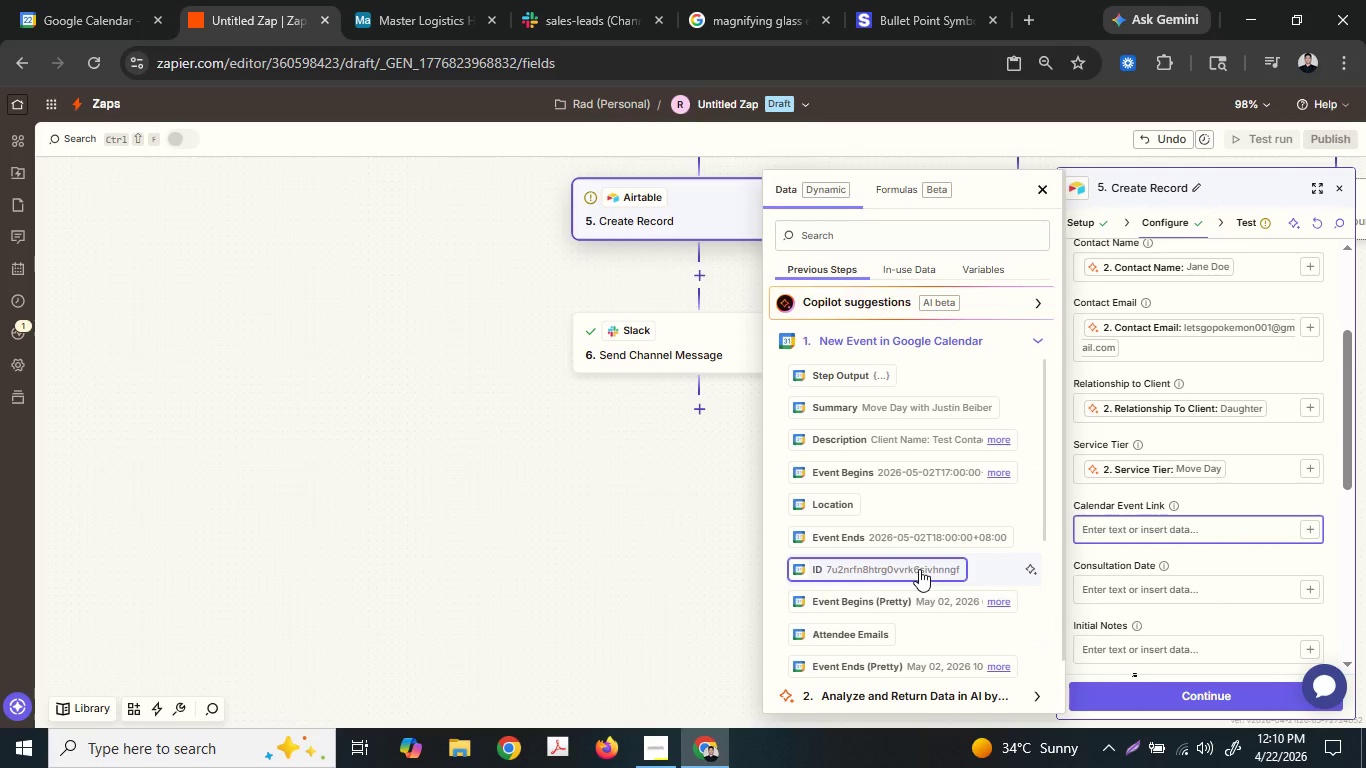 
scroll: coordinate [919, 569], scroll_direction: down, amount: 1.0
 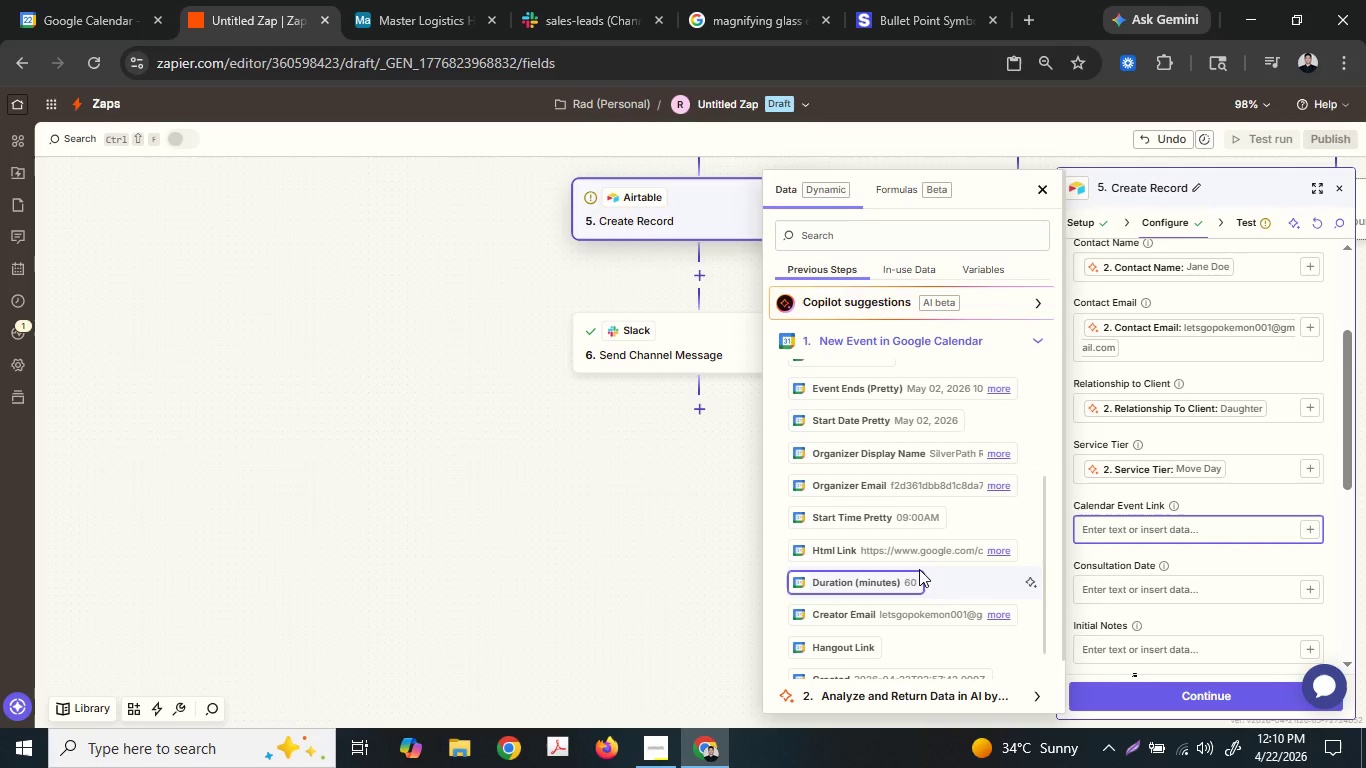 
left_click([915, 551])
 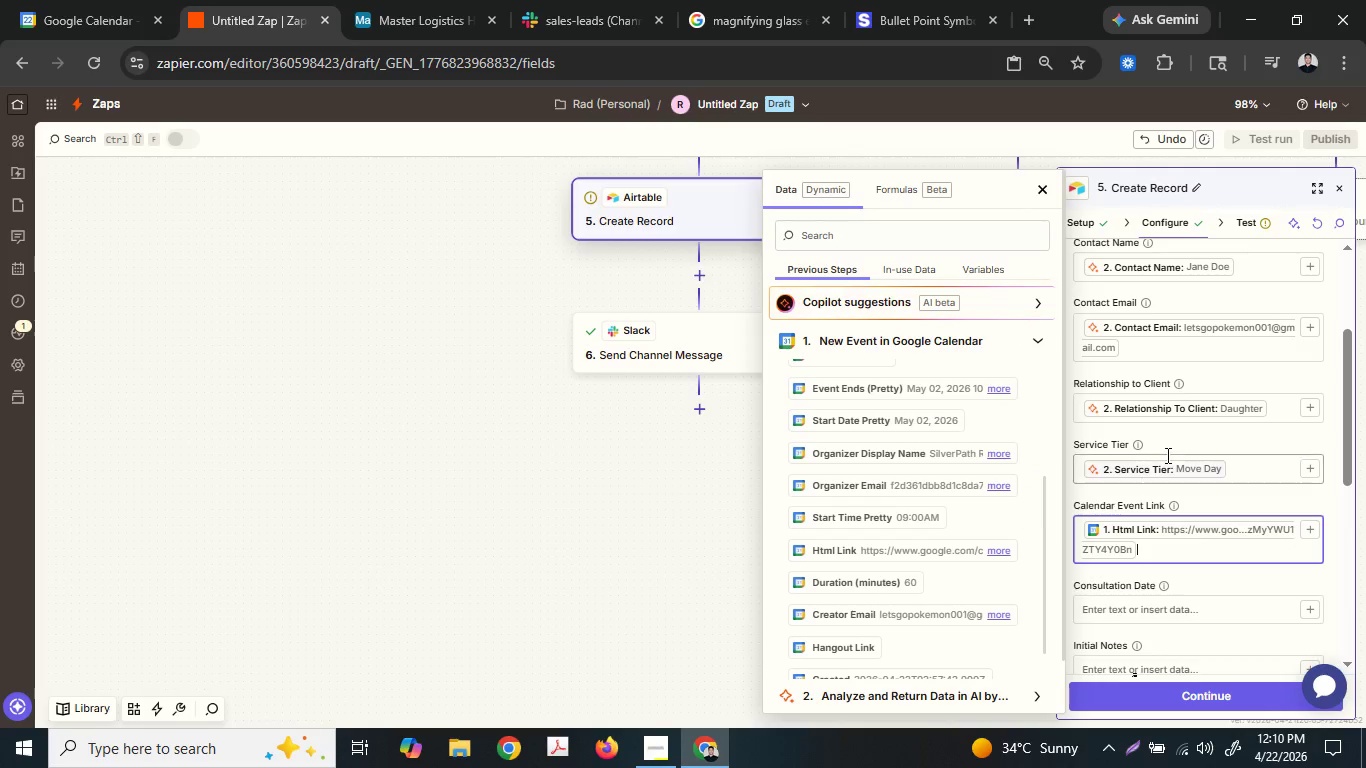 
scroll: coordinate [1211, 429], scroll_direction: down, amount: 2.0
 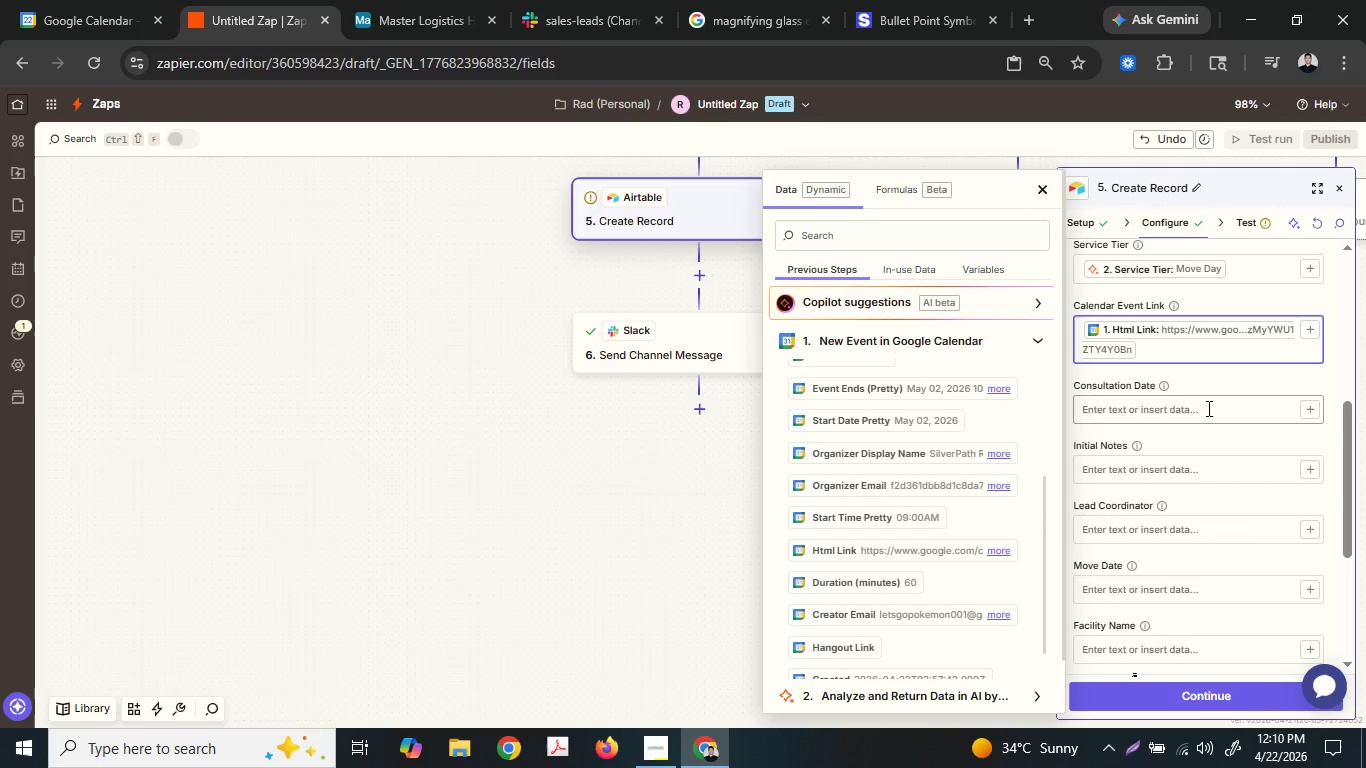 
left_click([1207, 408])
 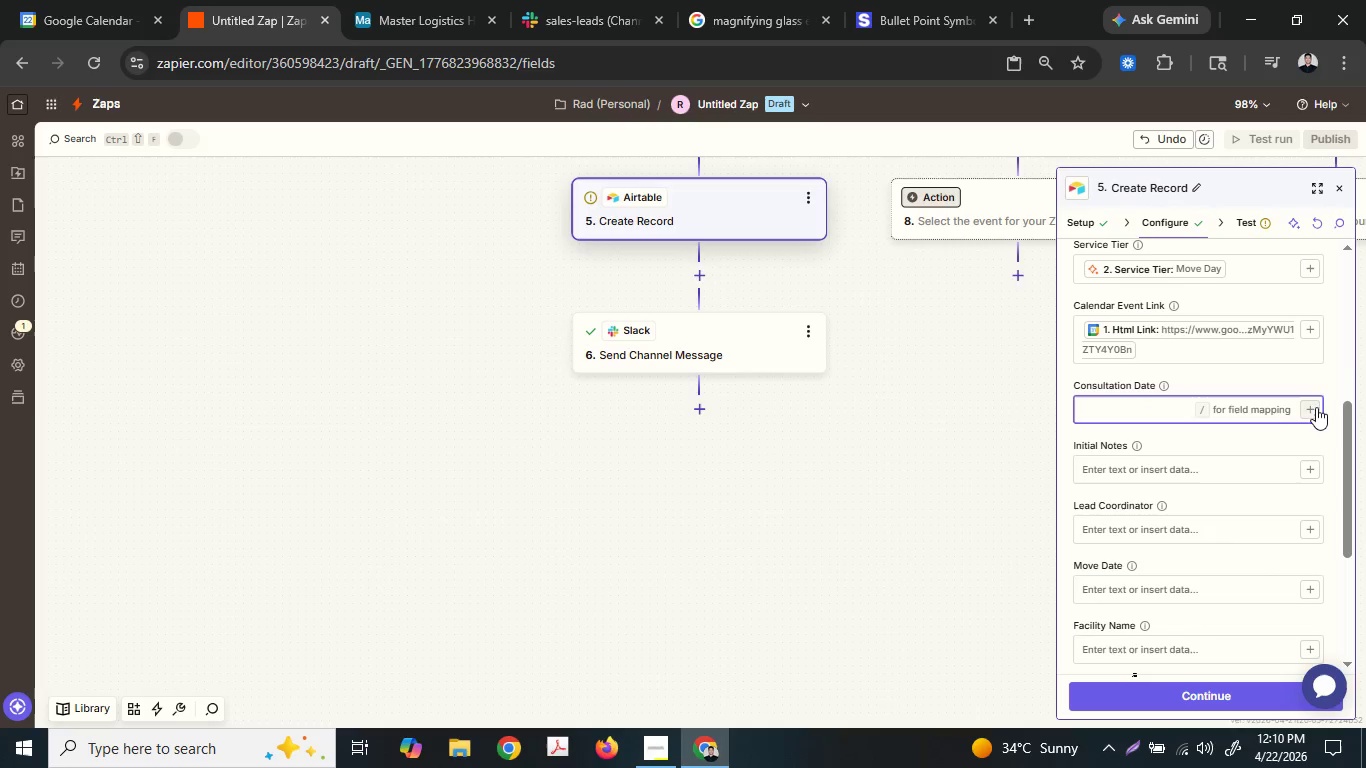 
left_click([1315, 409])
 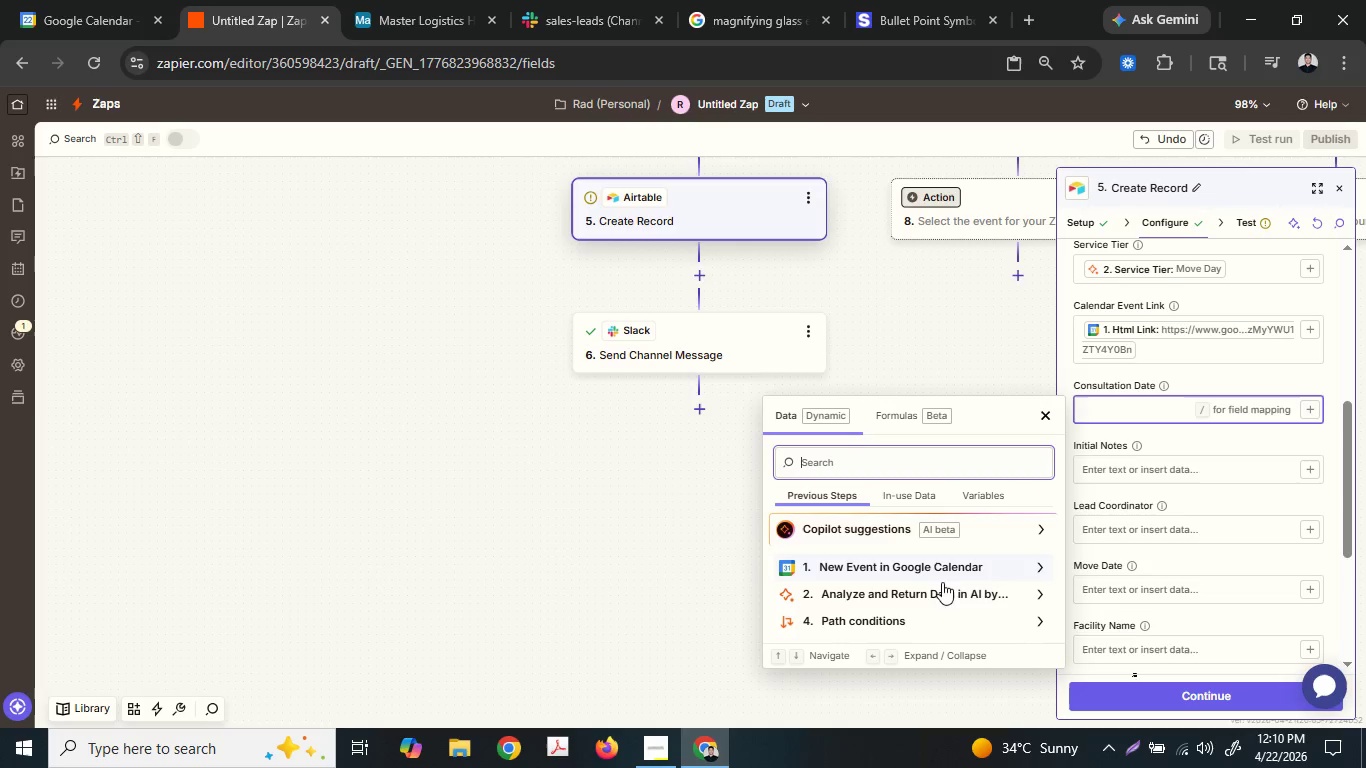 
left_click([940, 595])
 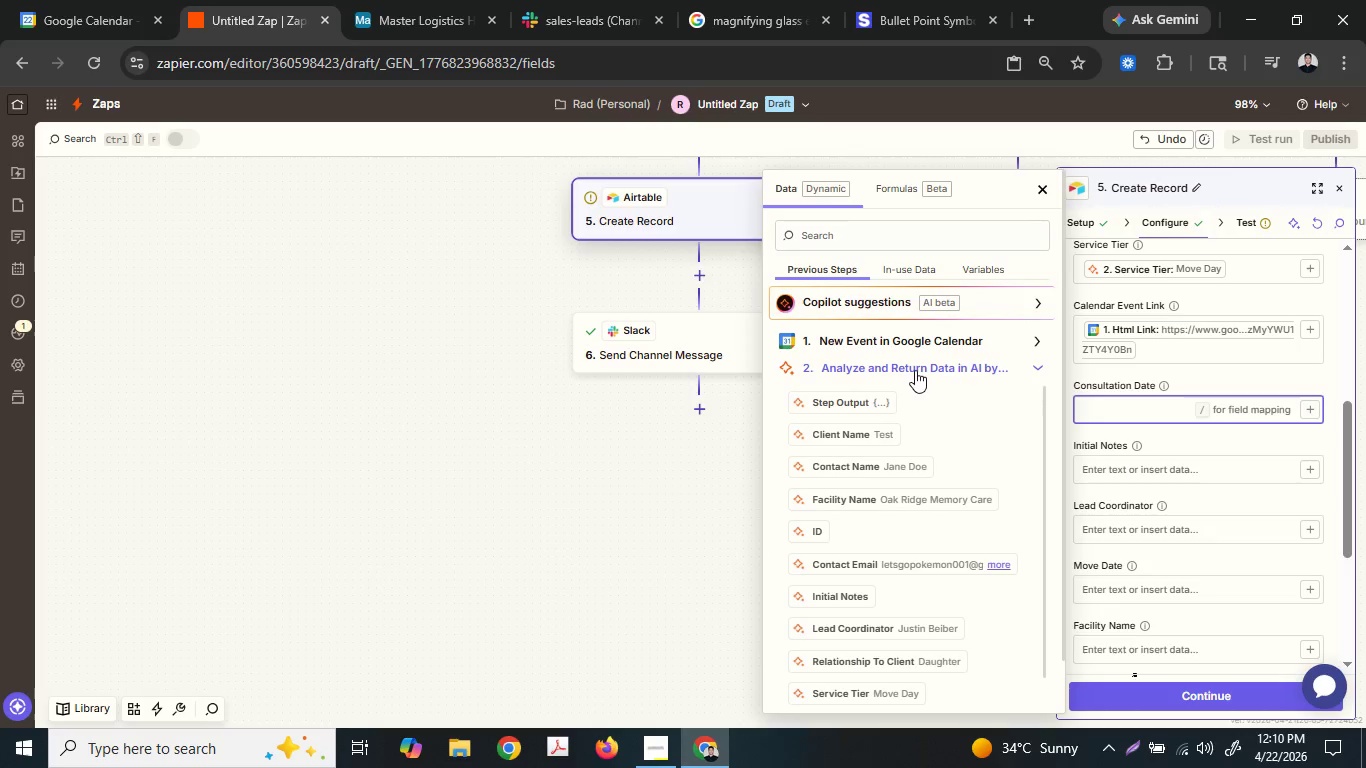 
left_click([910, 344])
 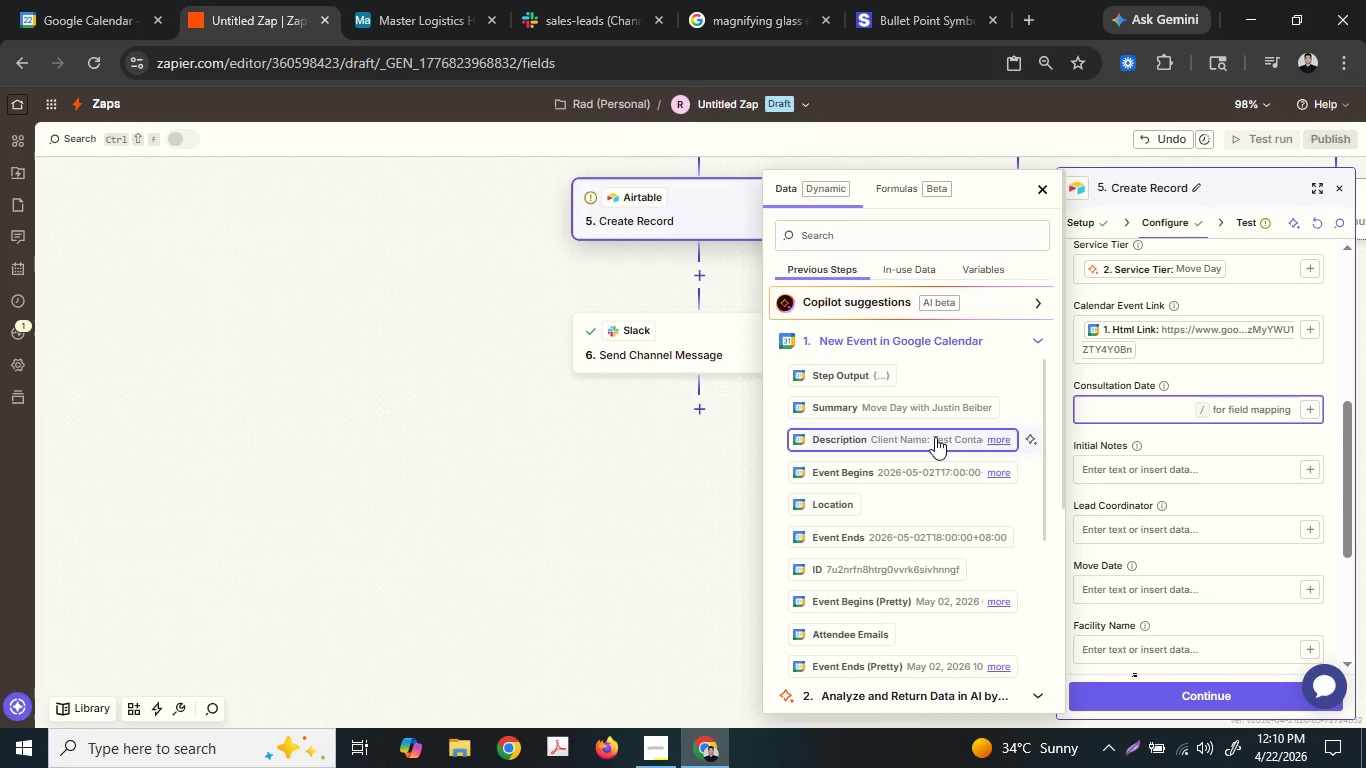 
scroll: coordinate [935, 451], scroll_direction: down, amount: 2.0
 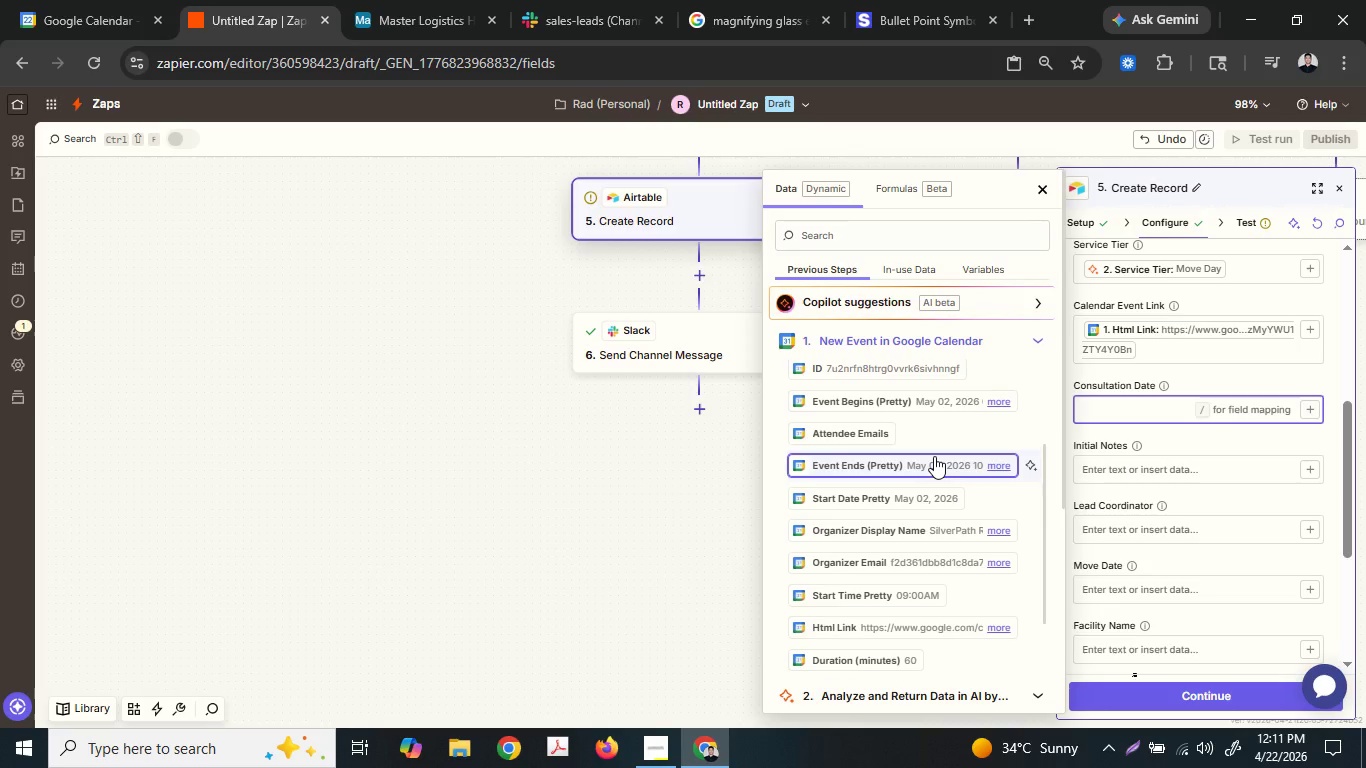 
scroll: coordinate [934, 456], scroll_direction: up, amount: 2.0
 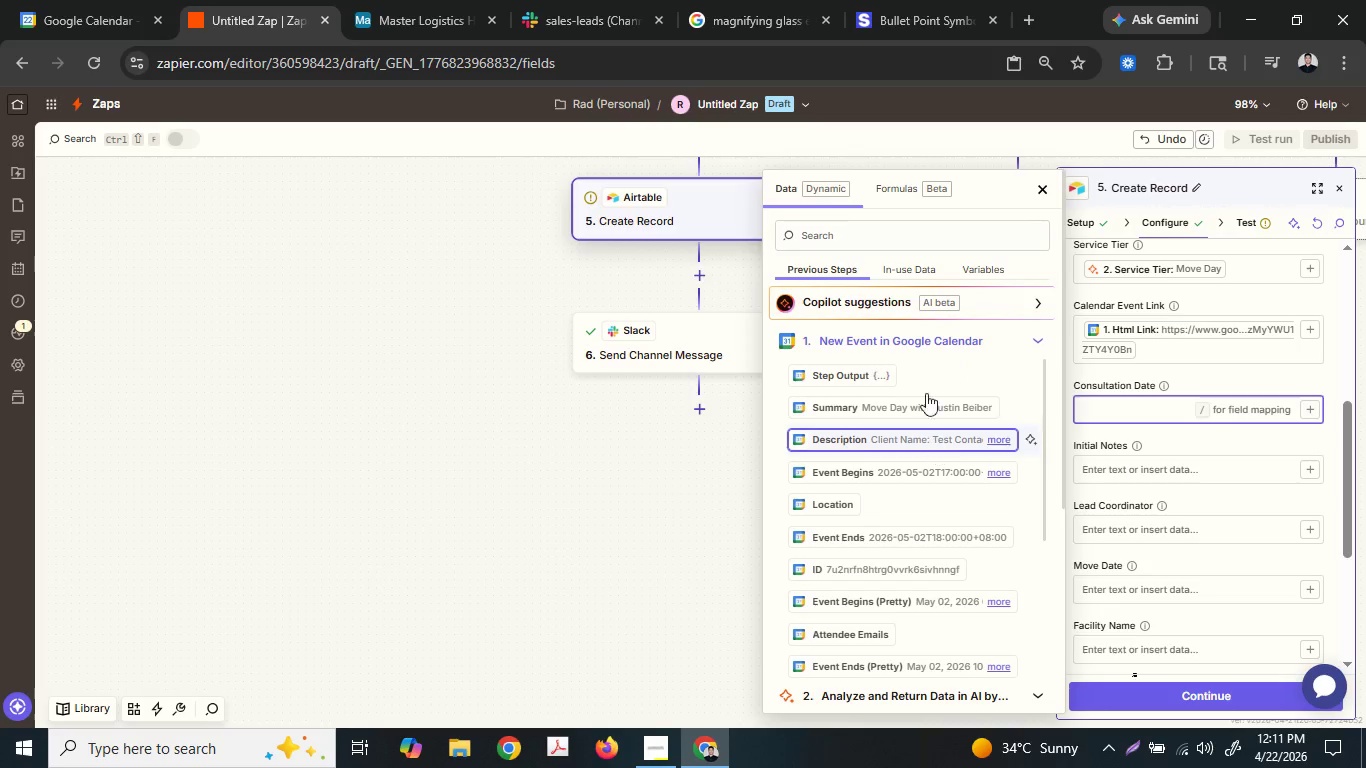 
scroll: coordinate [903, 416], scroll_direction: down, amount: 2.0
 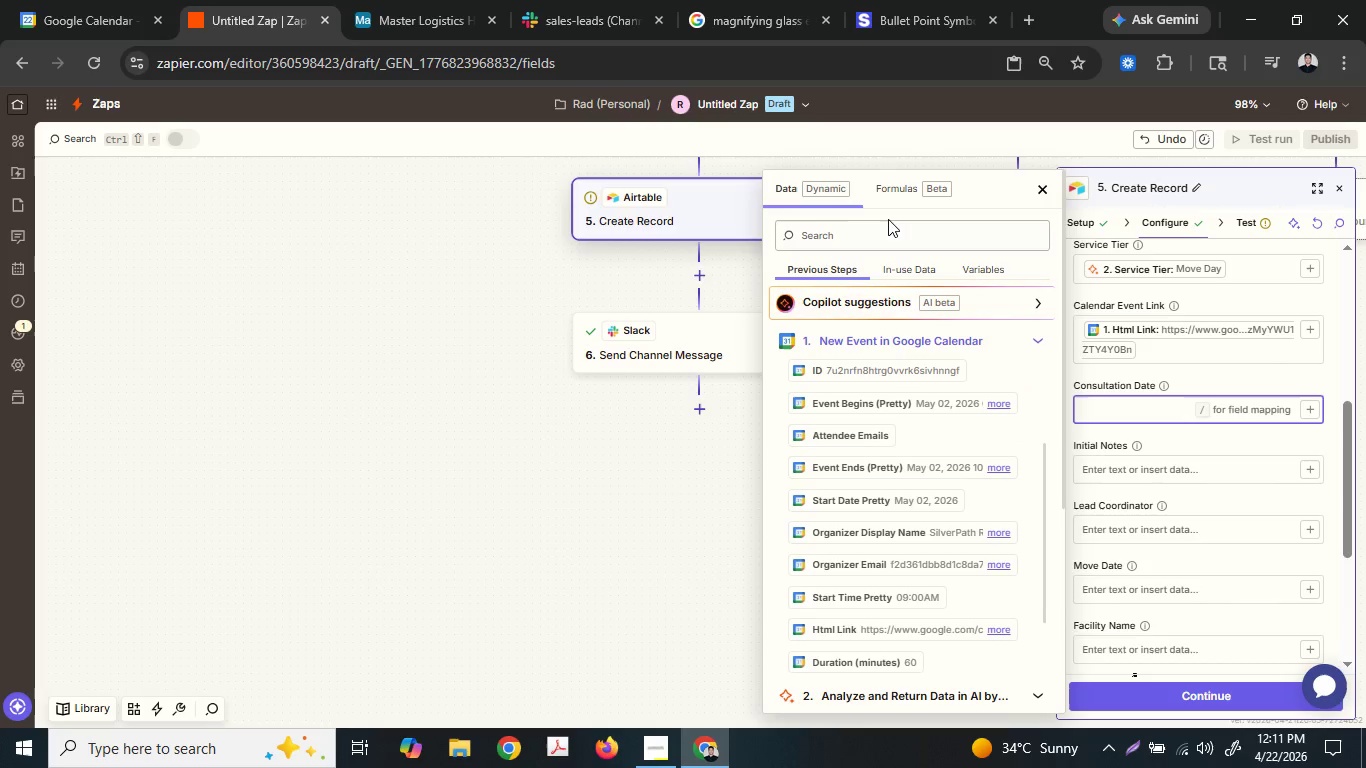 
left_click([886, 230])
 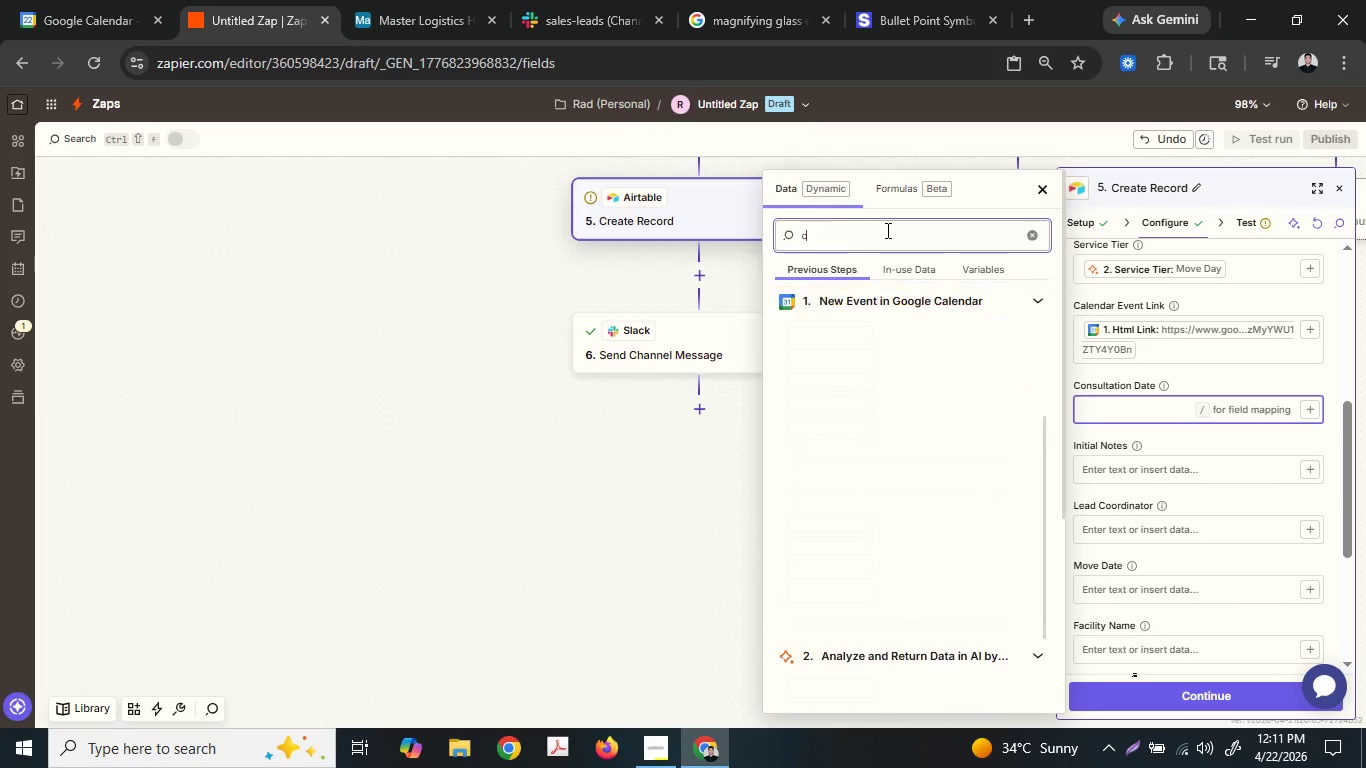 
key(C)
 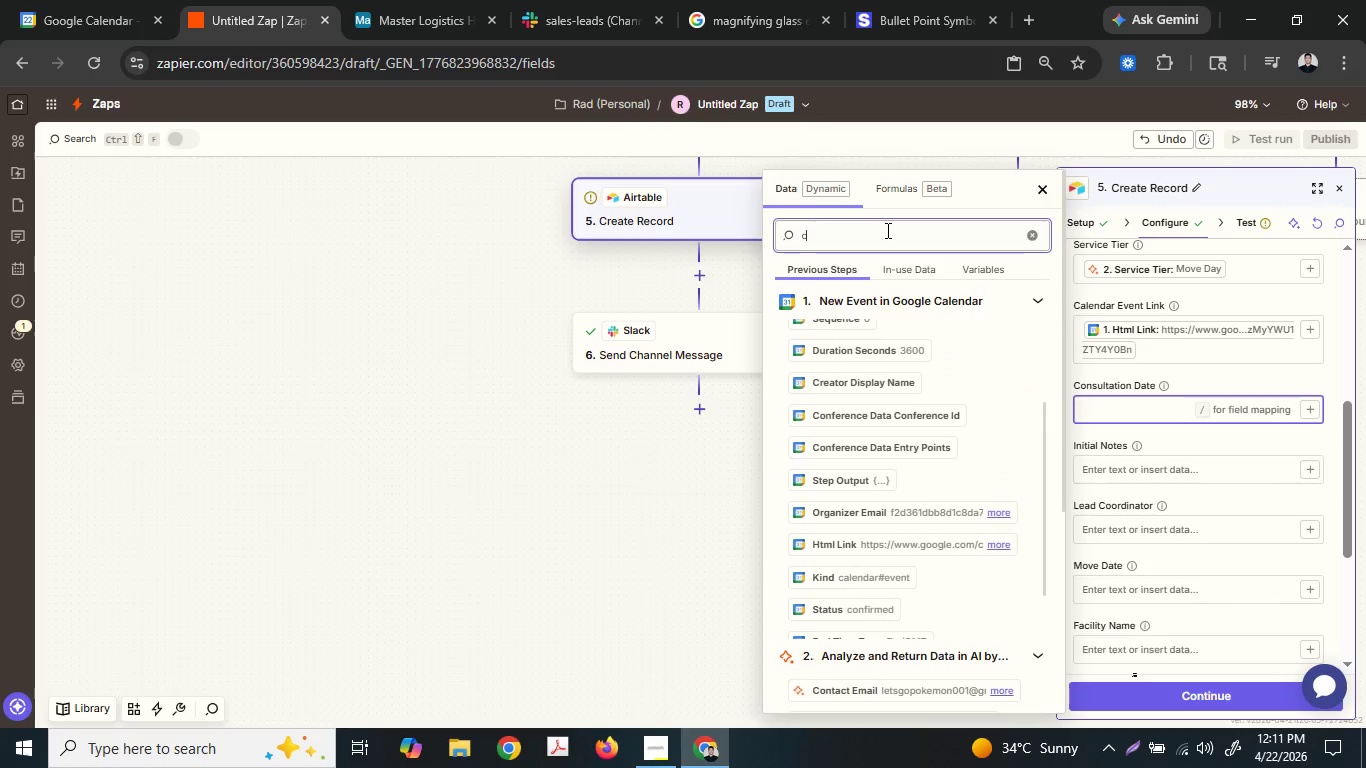 
key(Backspace)
 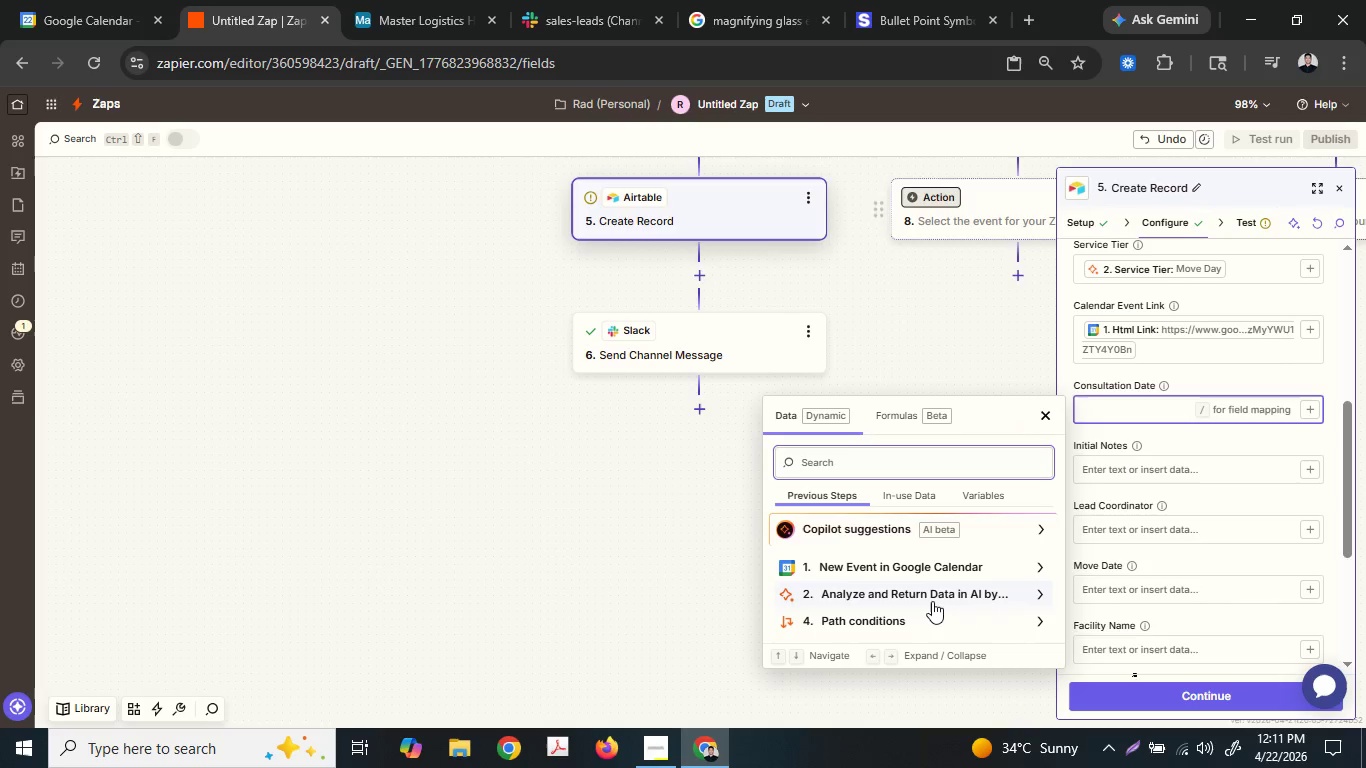 
left_click([923, 567])
 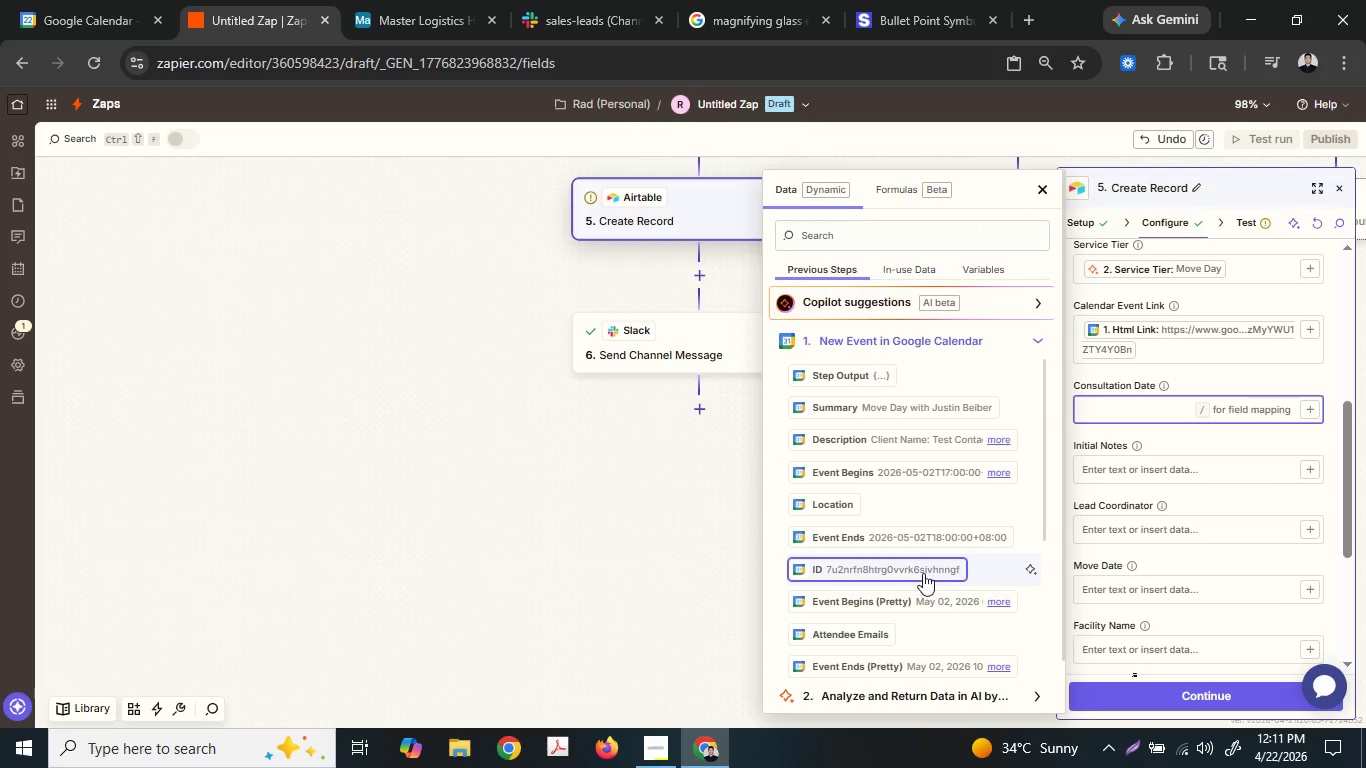 
left_click([916, 603])
 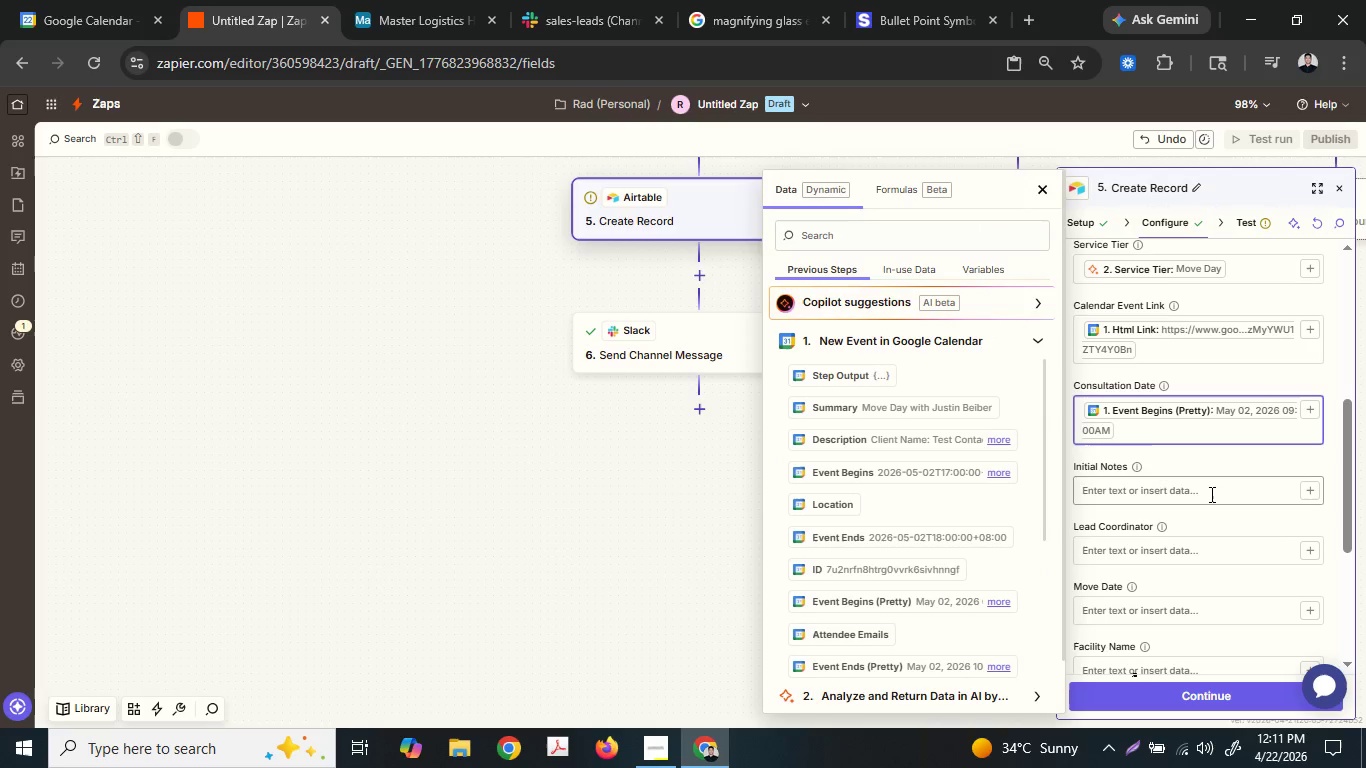 
left_click([1225, 494])
 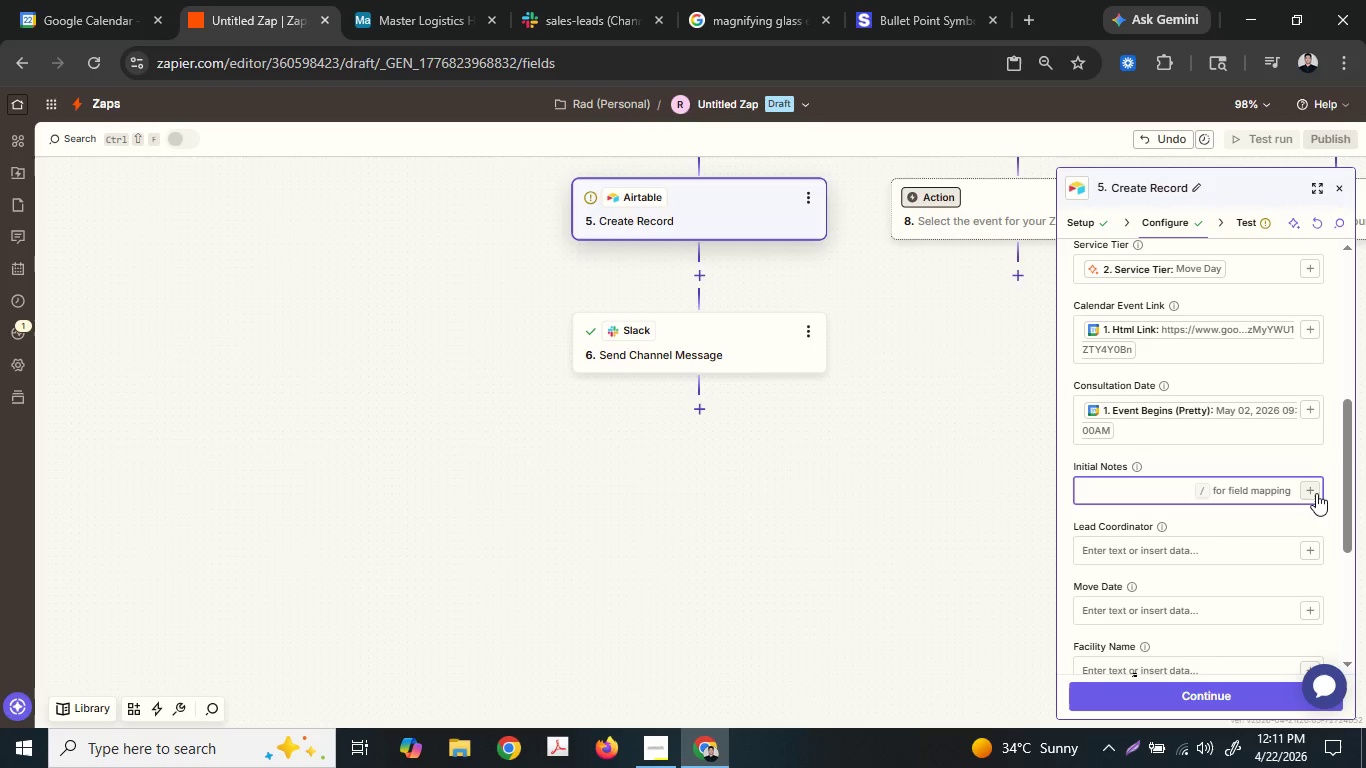 
left_click([1316, 493])
 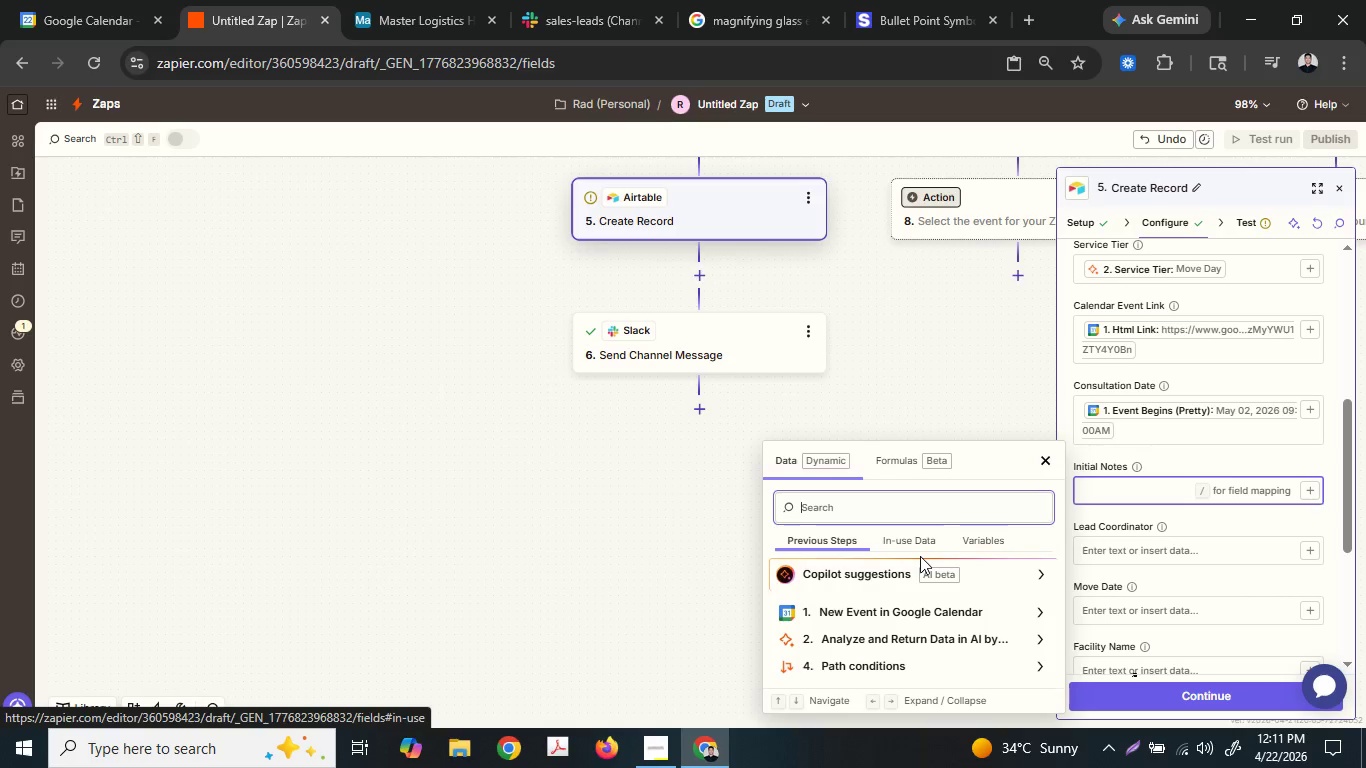 
type(initi)
 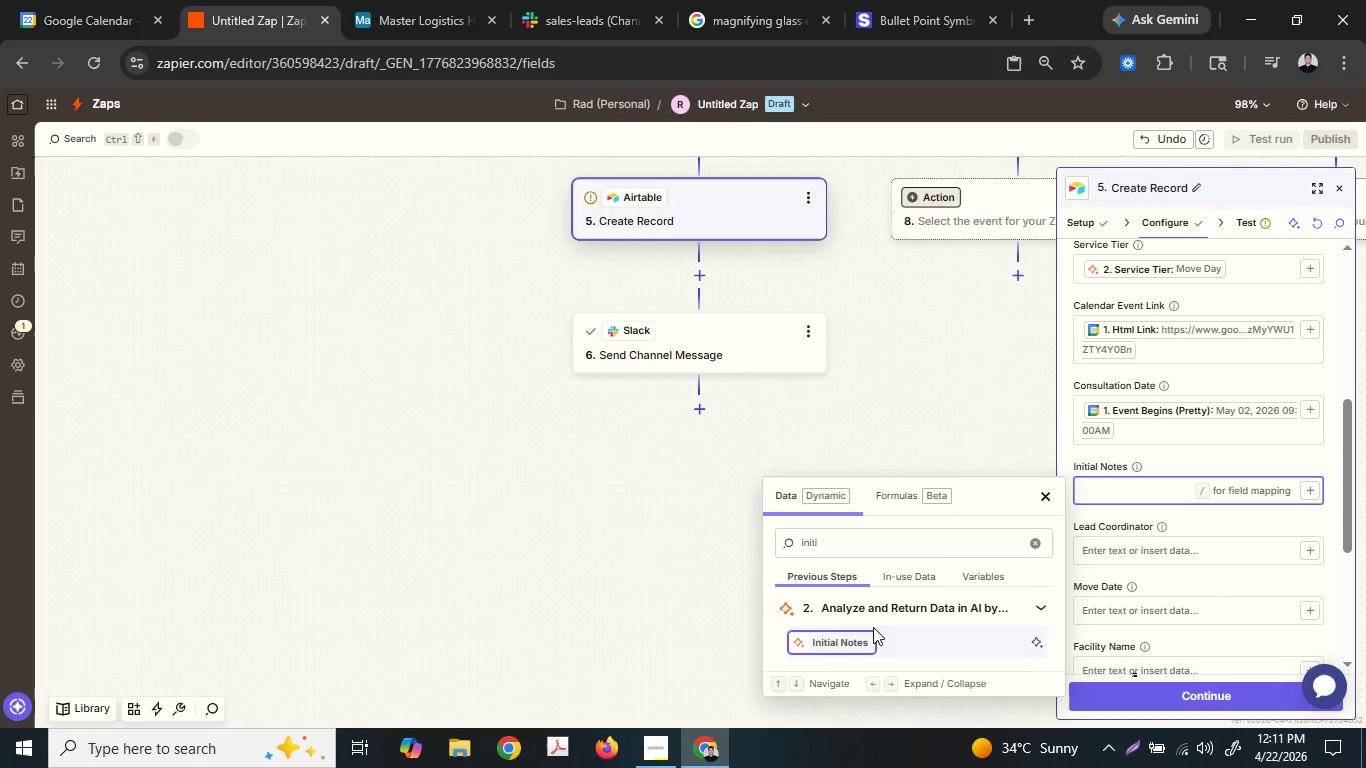 
double_click([870, 634])